 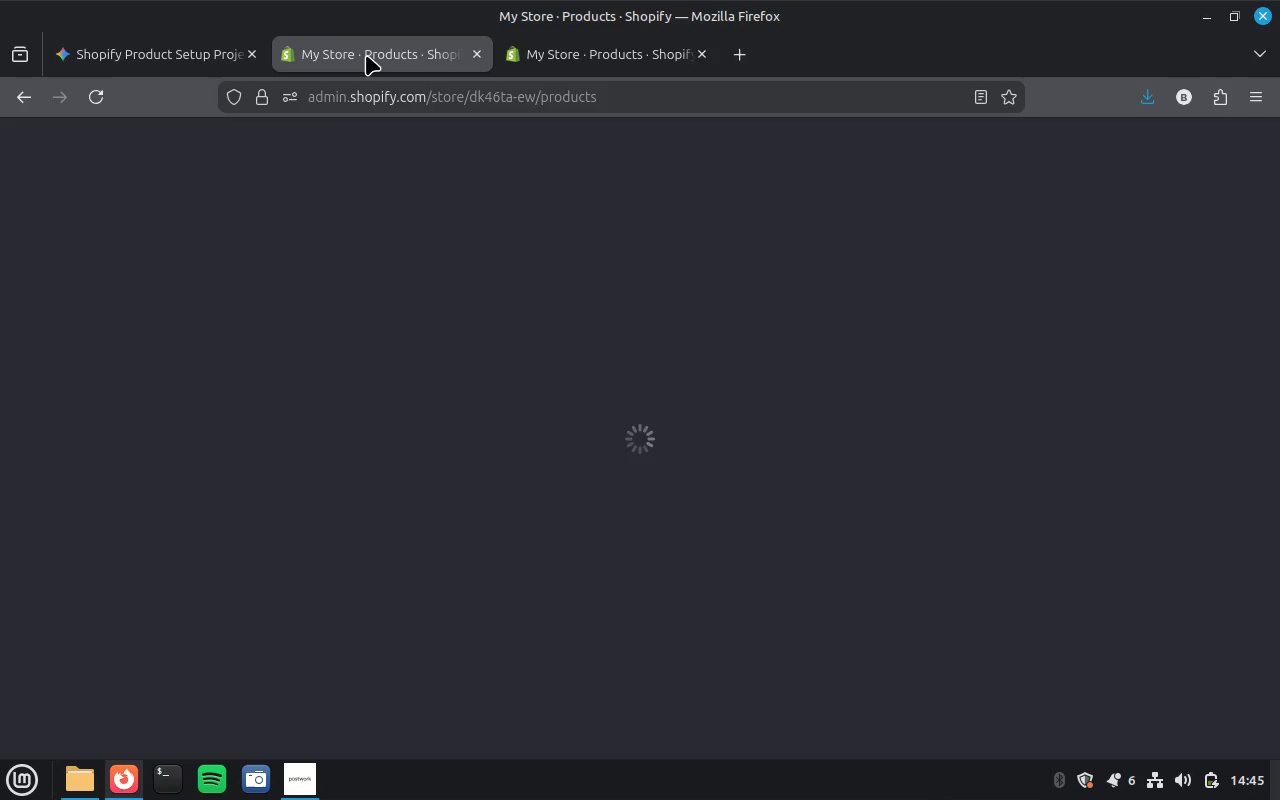 
left_click([602, 47])
 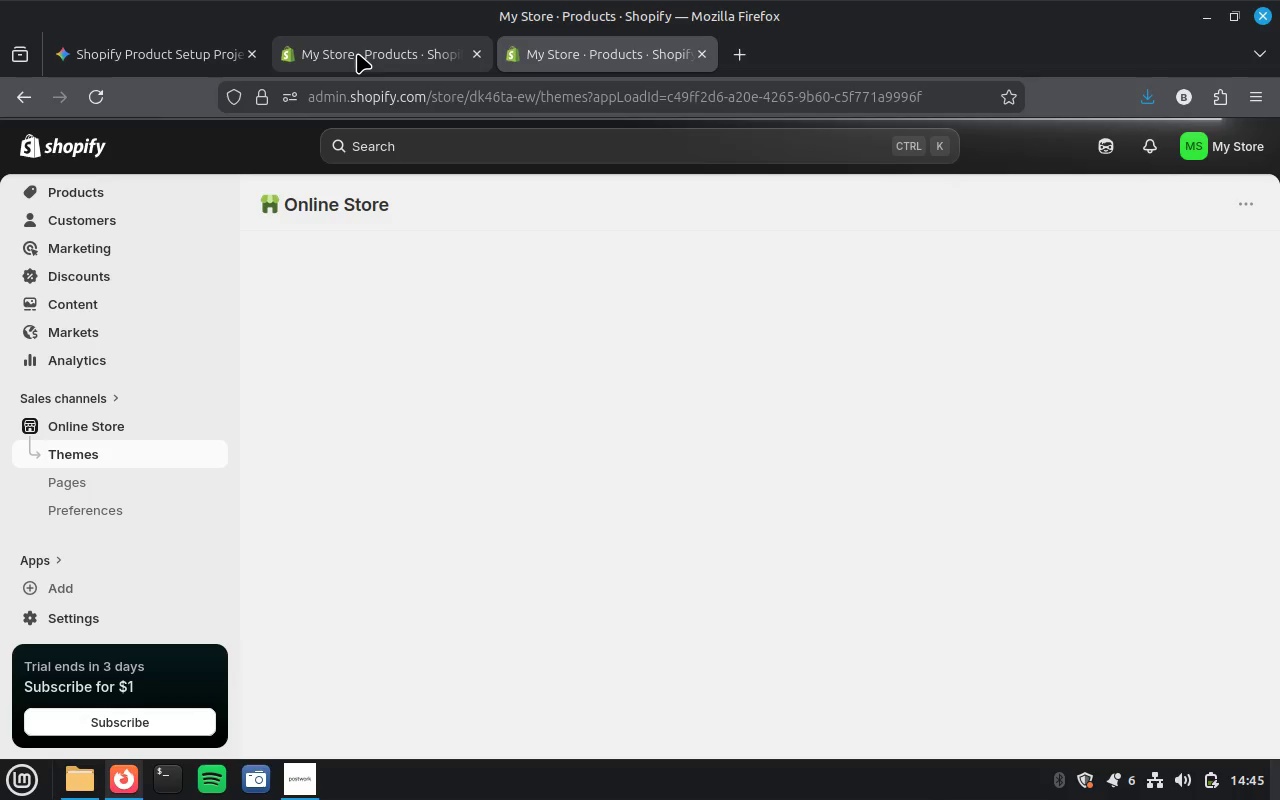 
left_click([357, 53])
 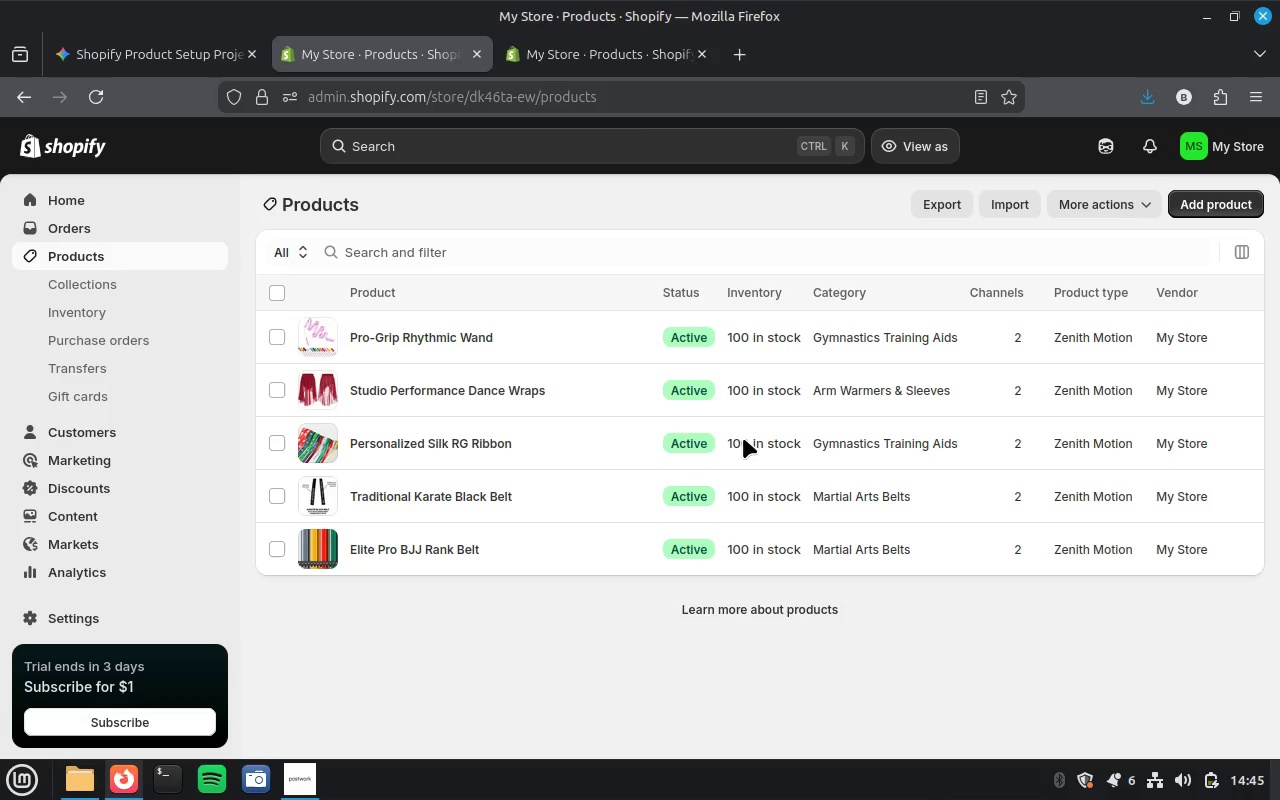 
wait(7.3)
 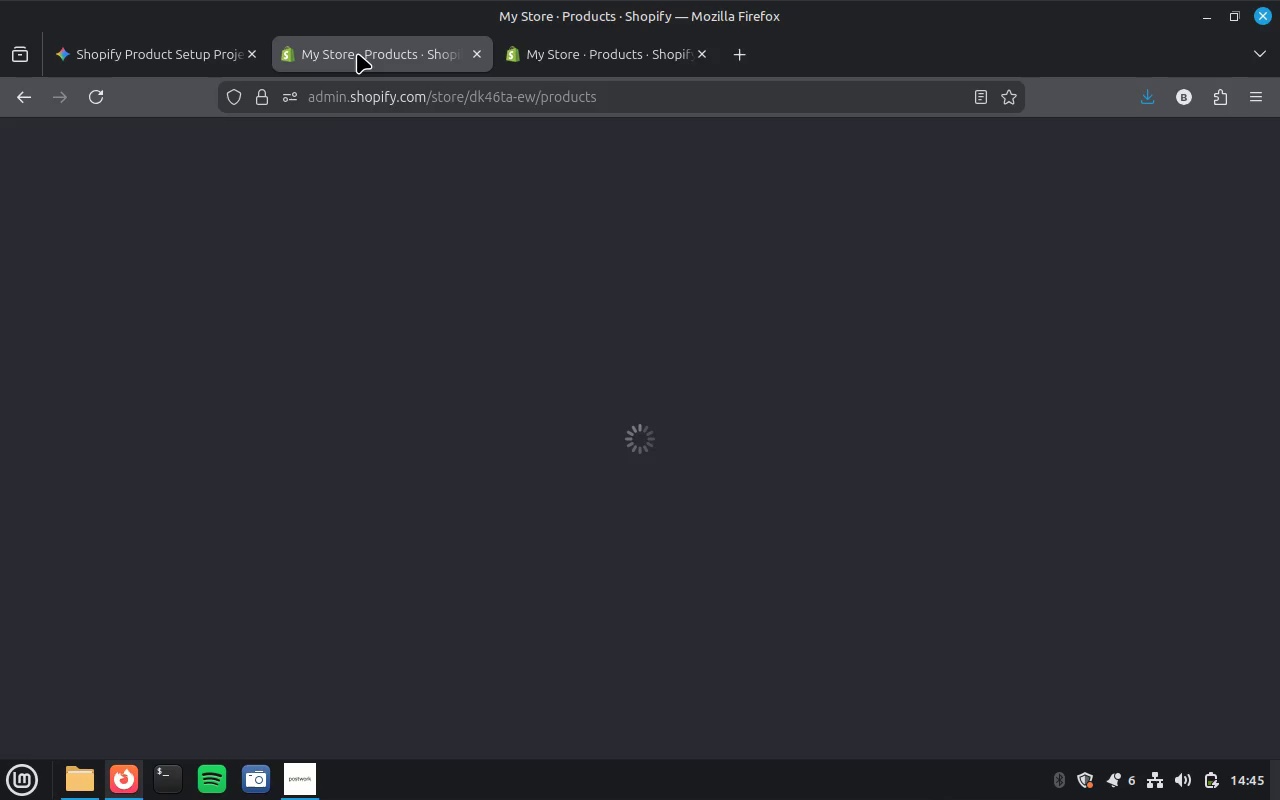 
left_click([742, 61])
 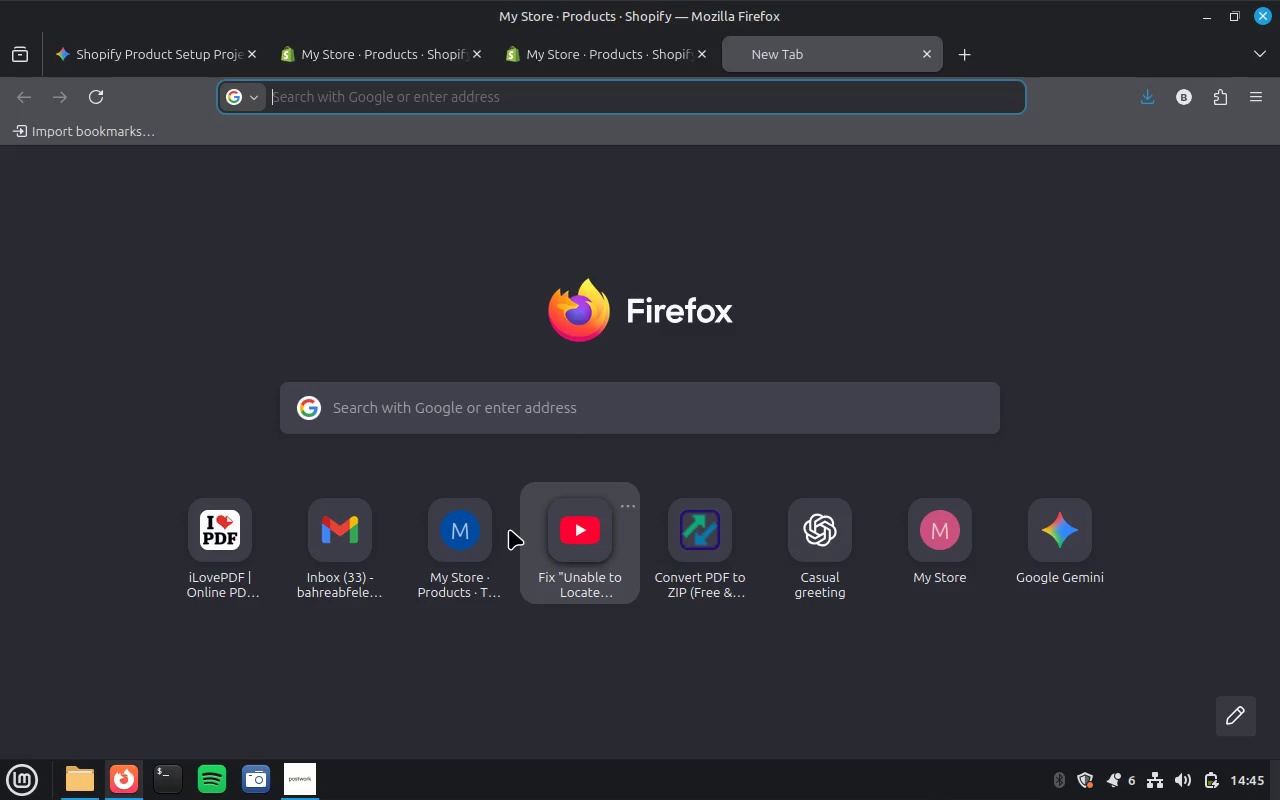 
left_click([353, 563])
 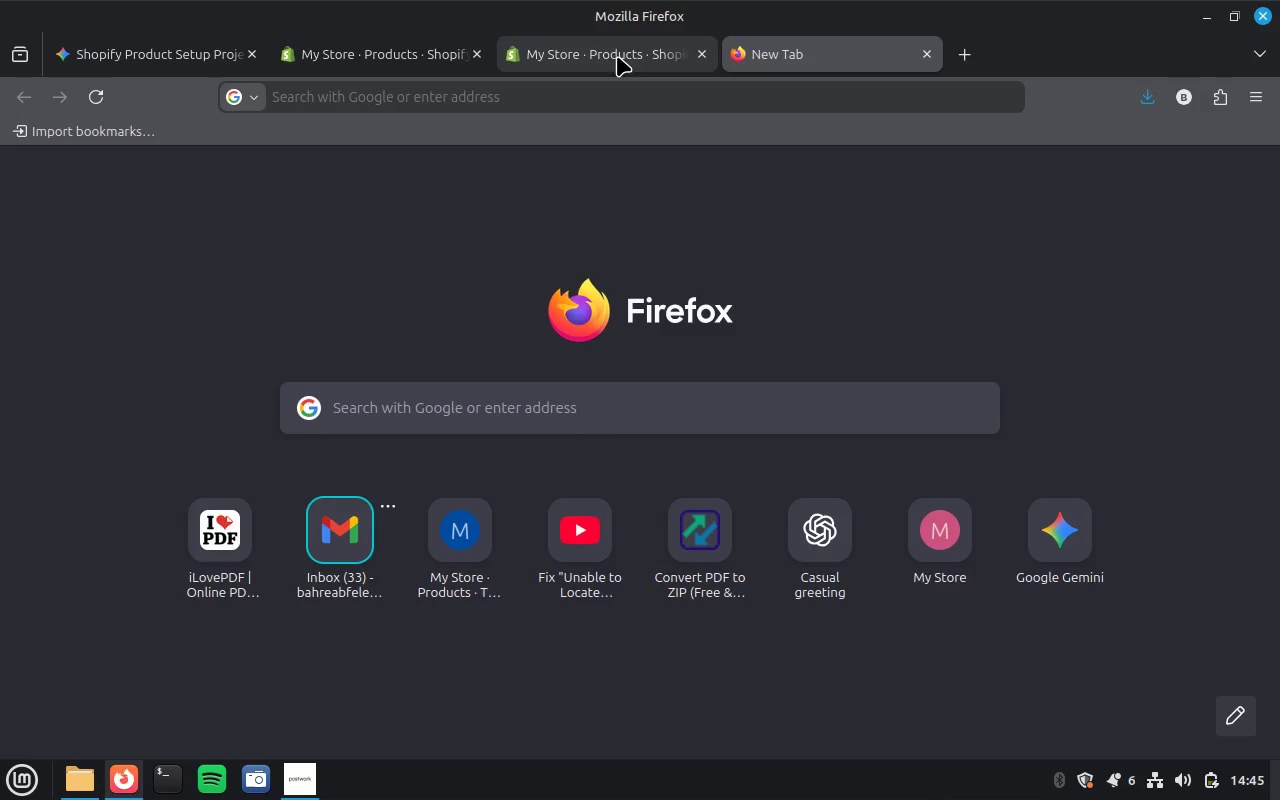 
left_click([622, 49])
 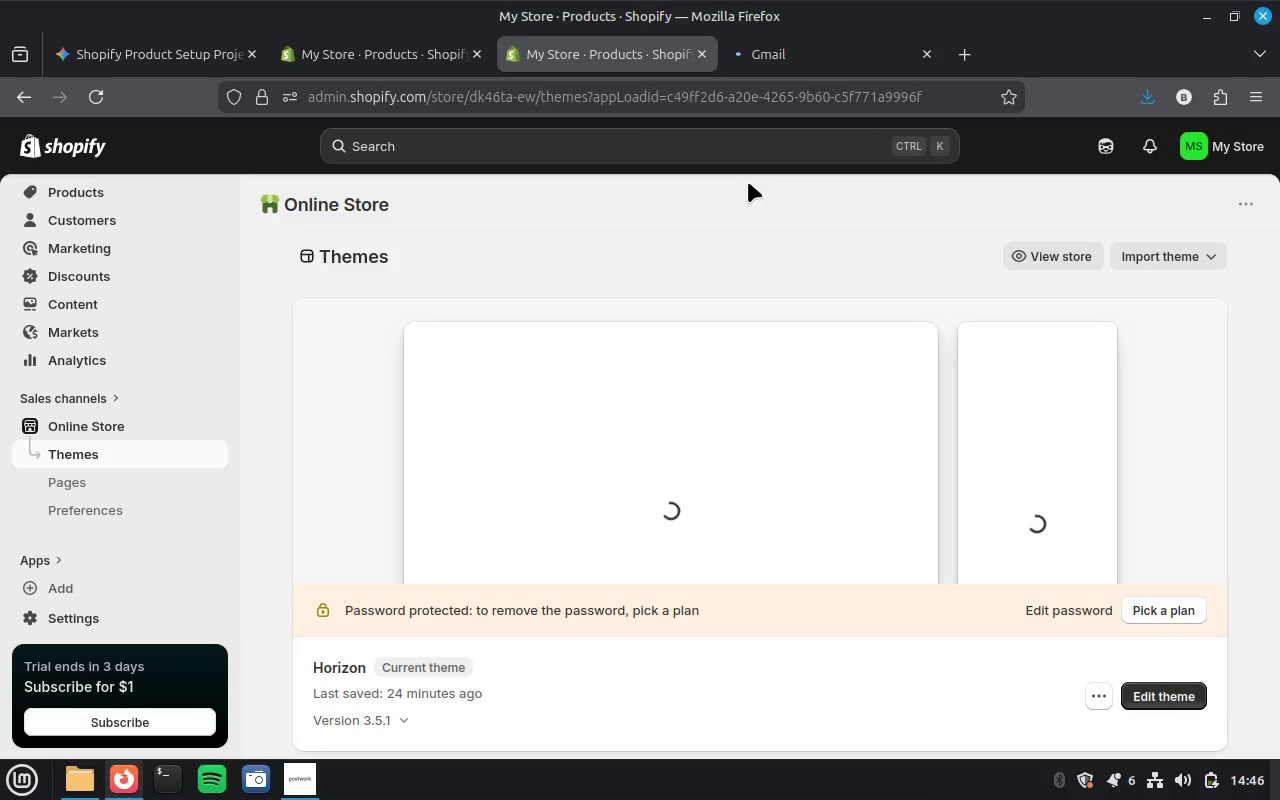 
wait(36.93)
 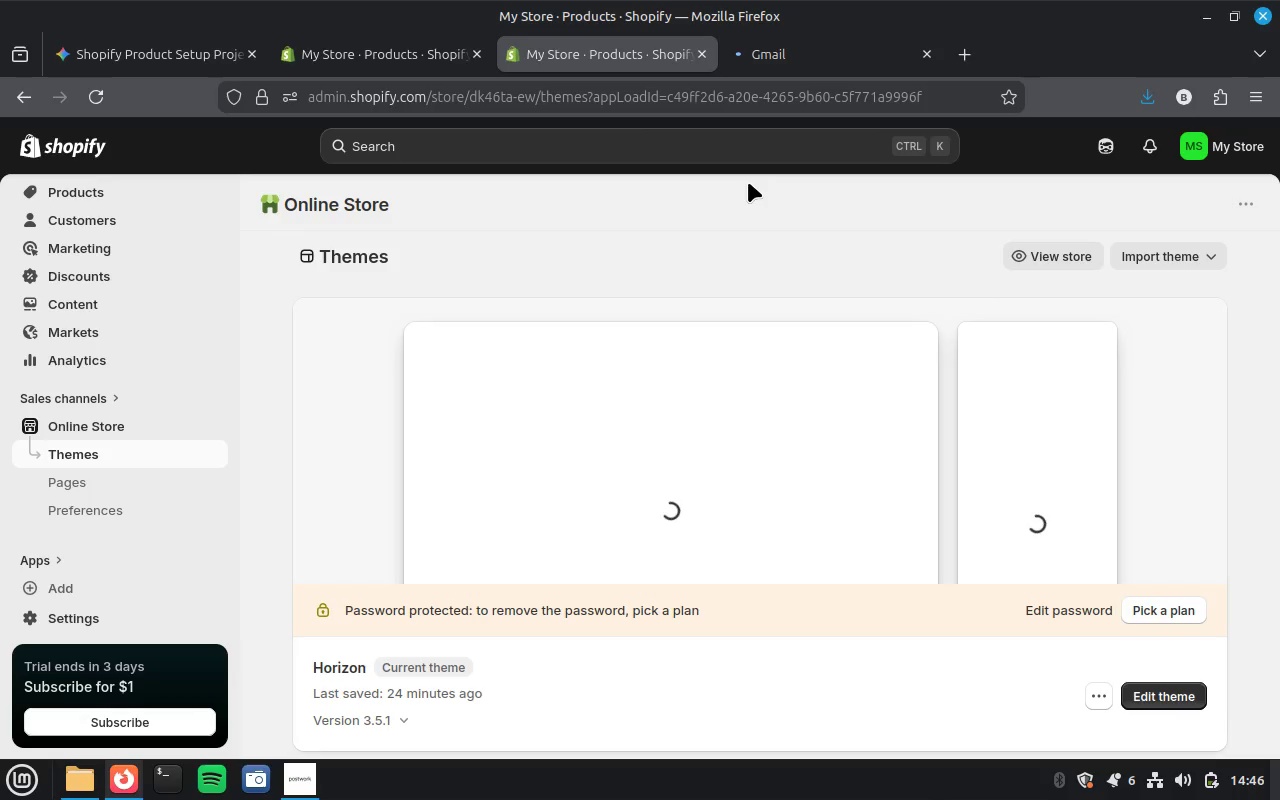 
left_click([796, 59])
 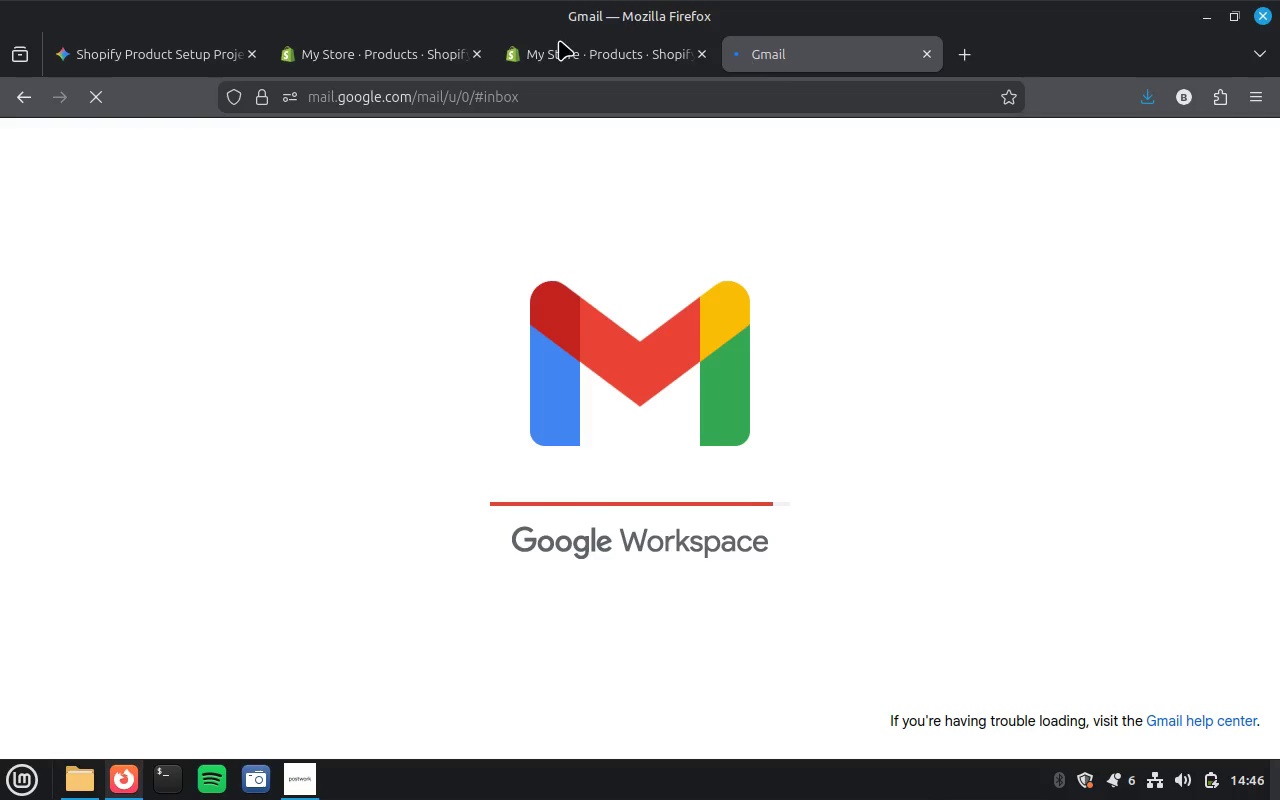 
left_click([595, 53])
 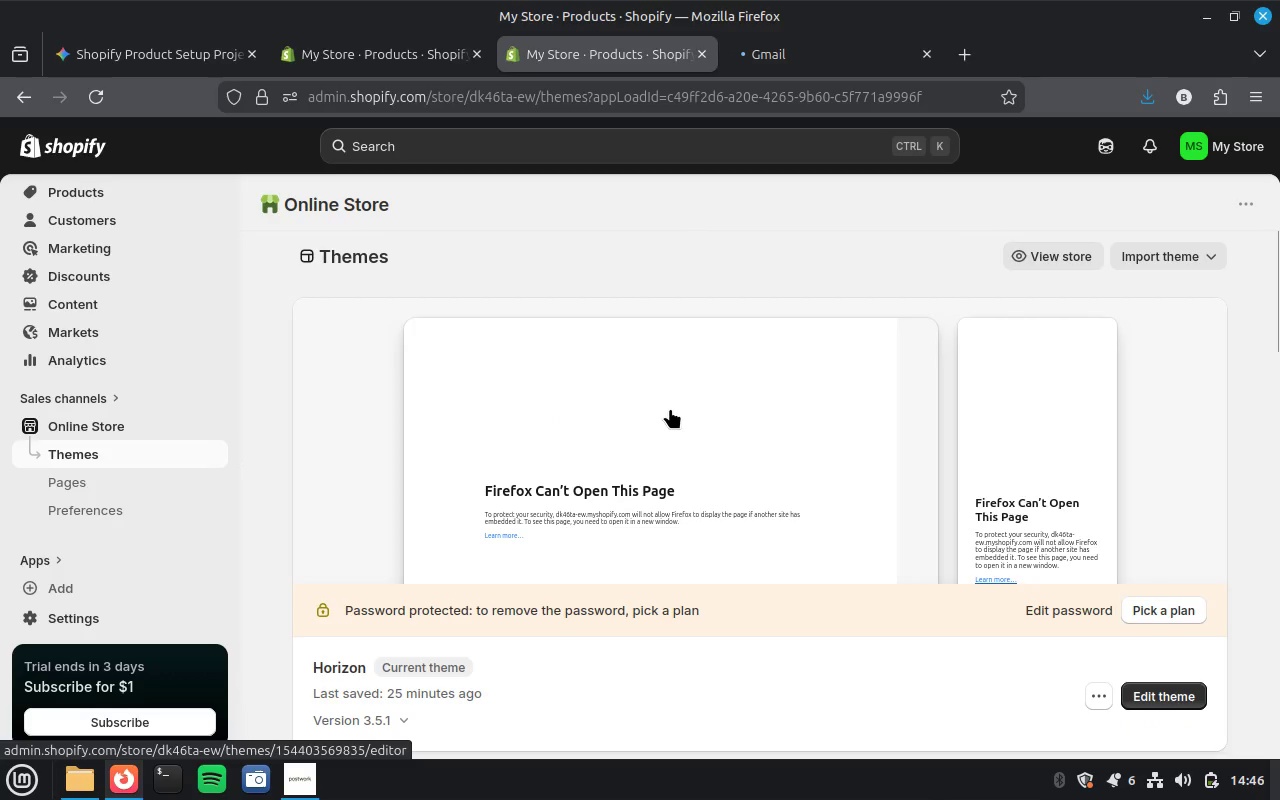 
wait(5.85)
 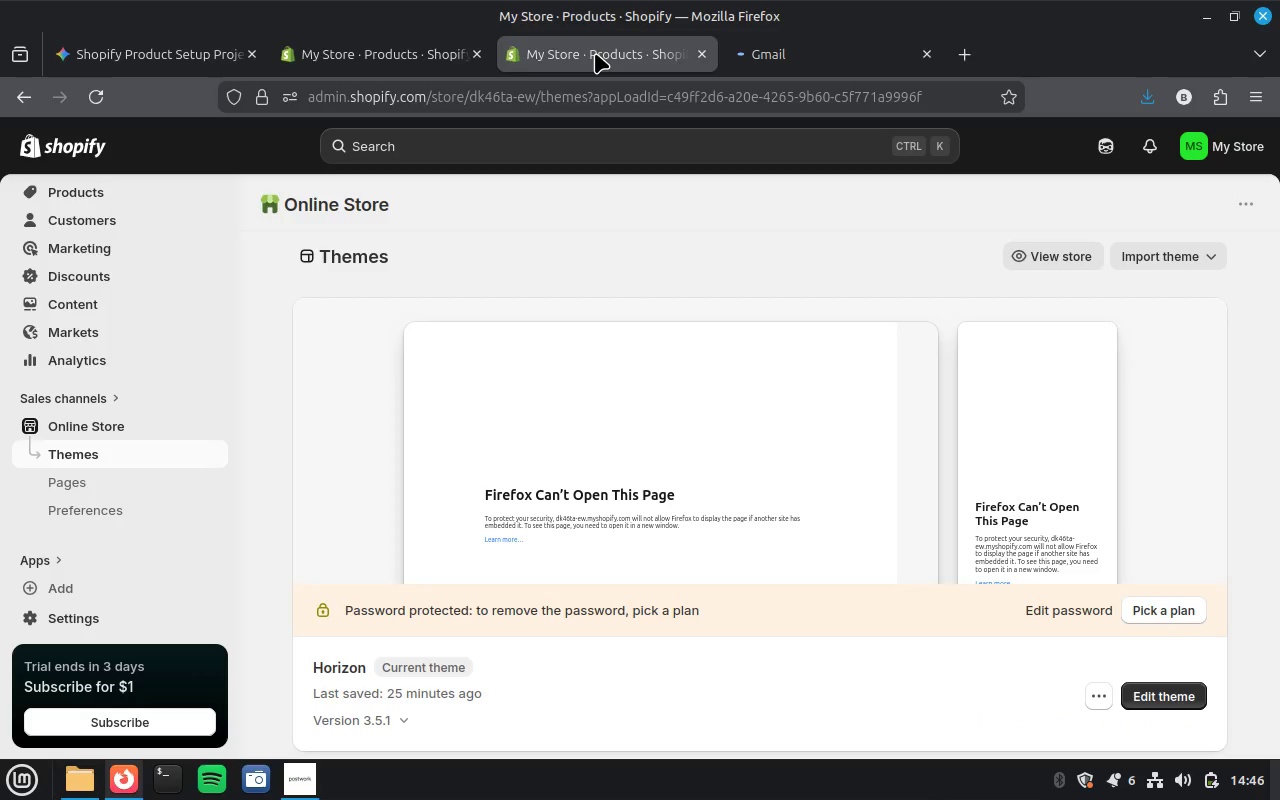 
scroll: coordinate [670, 408], scroll_direction: down, amount: 5.0
 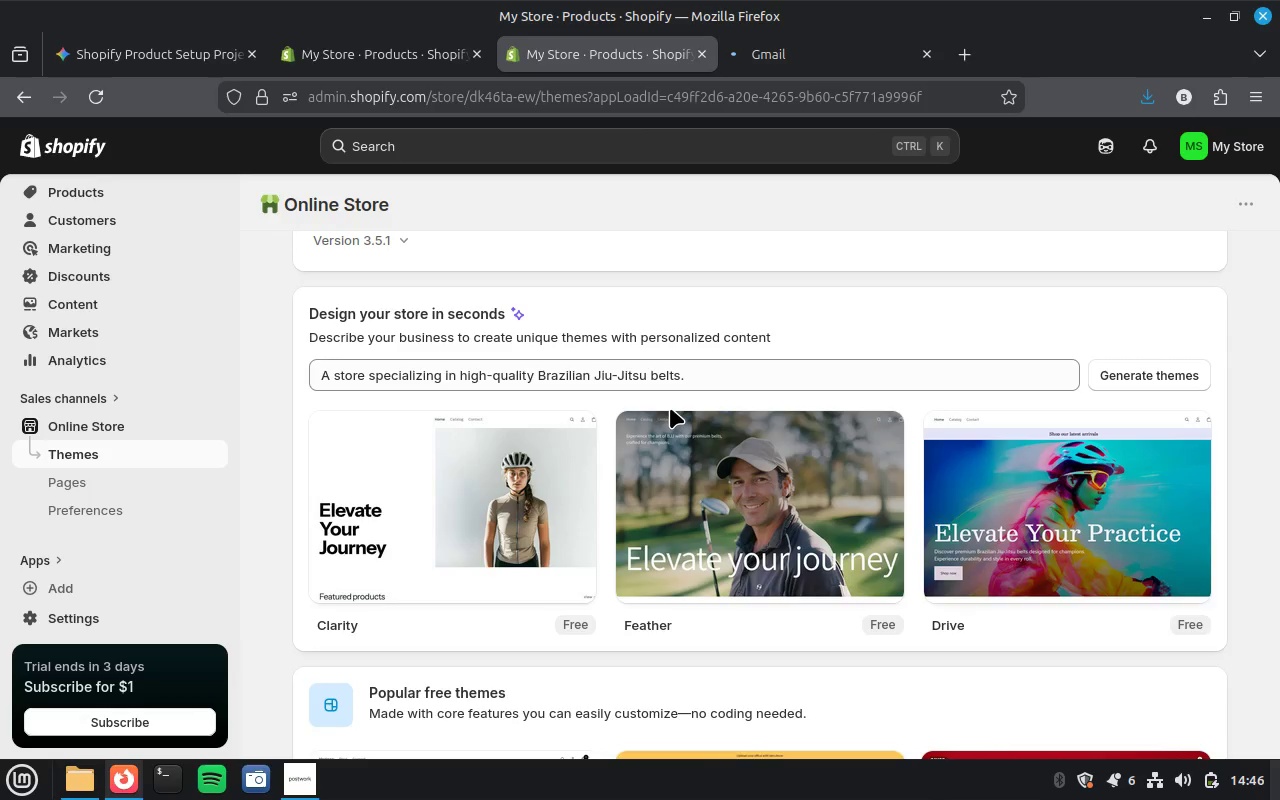 
scroll: coordinate [670, 408], scroll_direction: up, amount: 3.0
 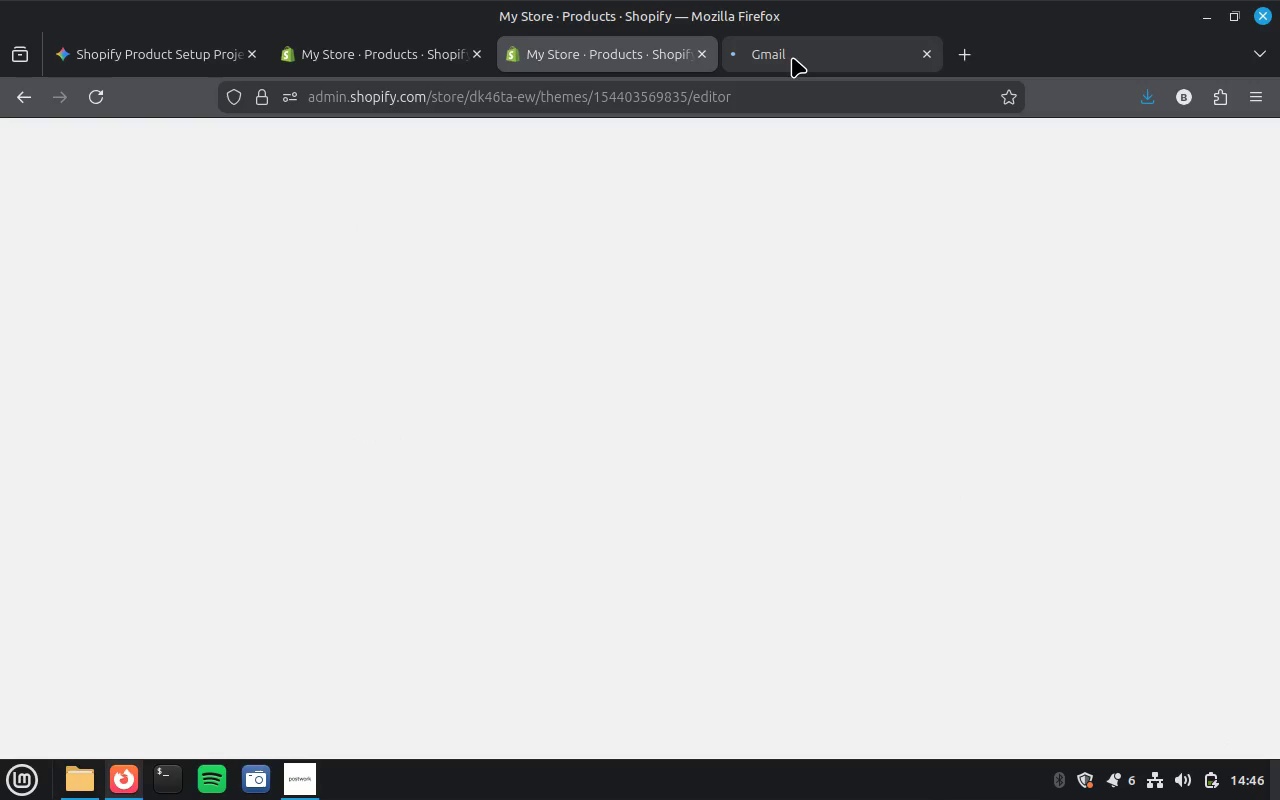 
wait(20.01)
 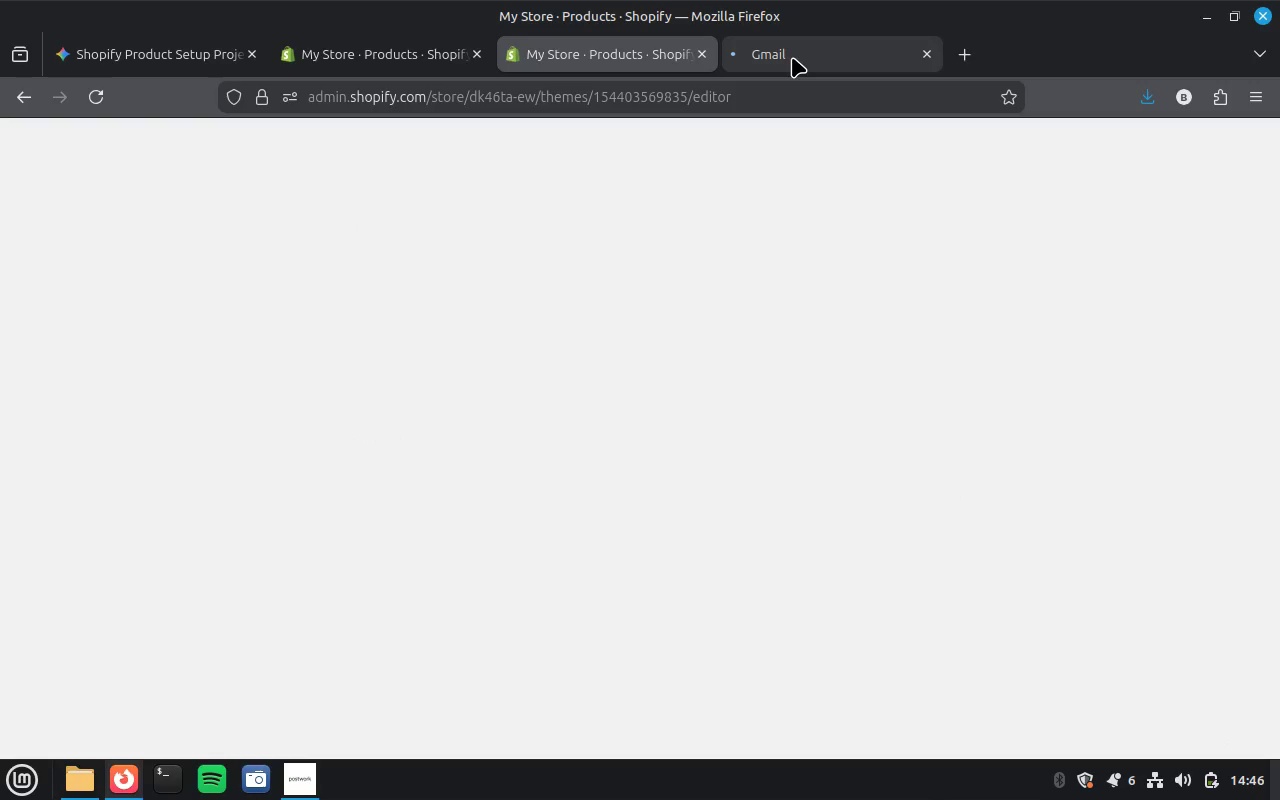 
left_click([584, 50])
 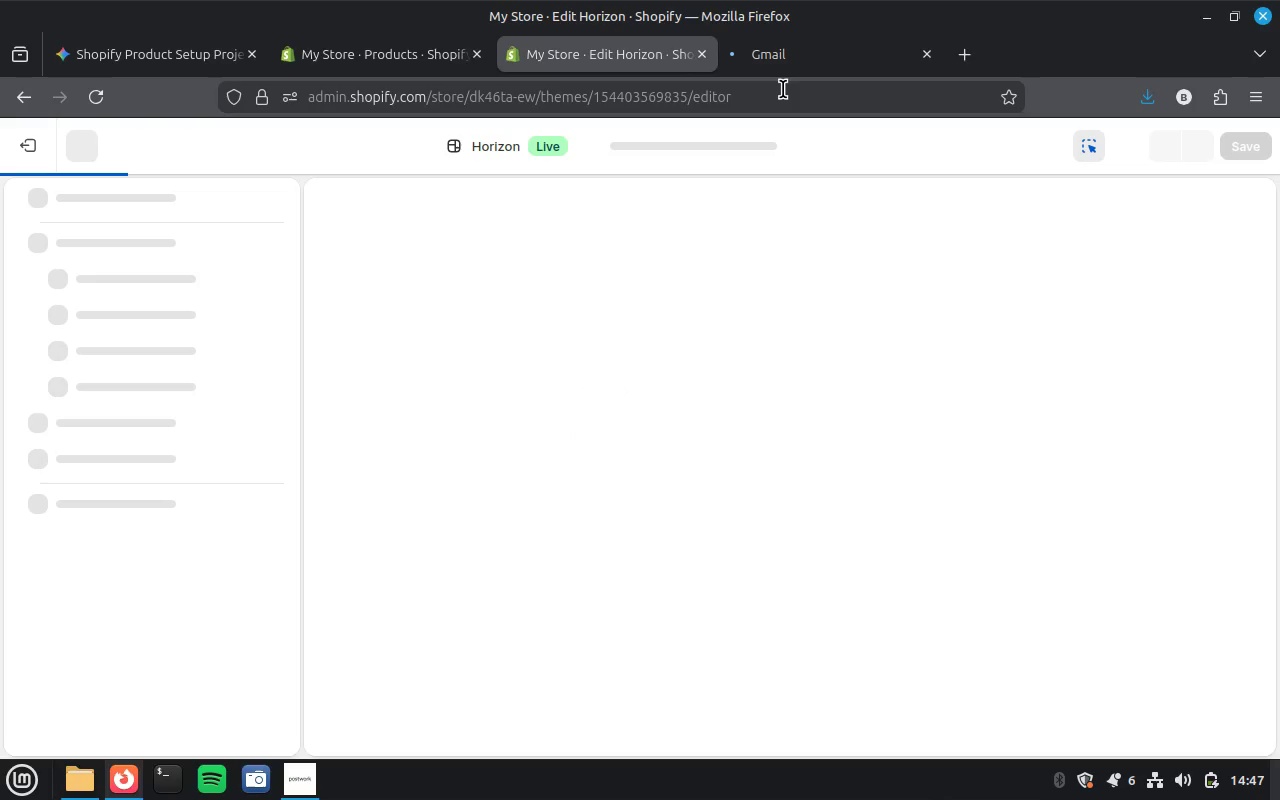 
wait(7.4)
 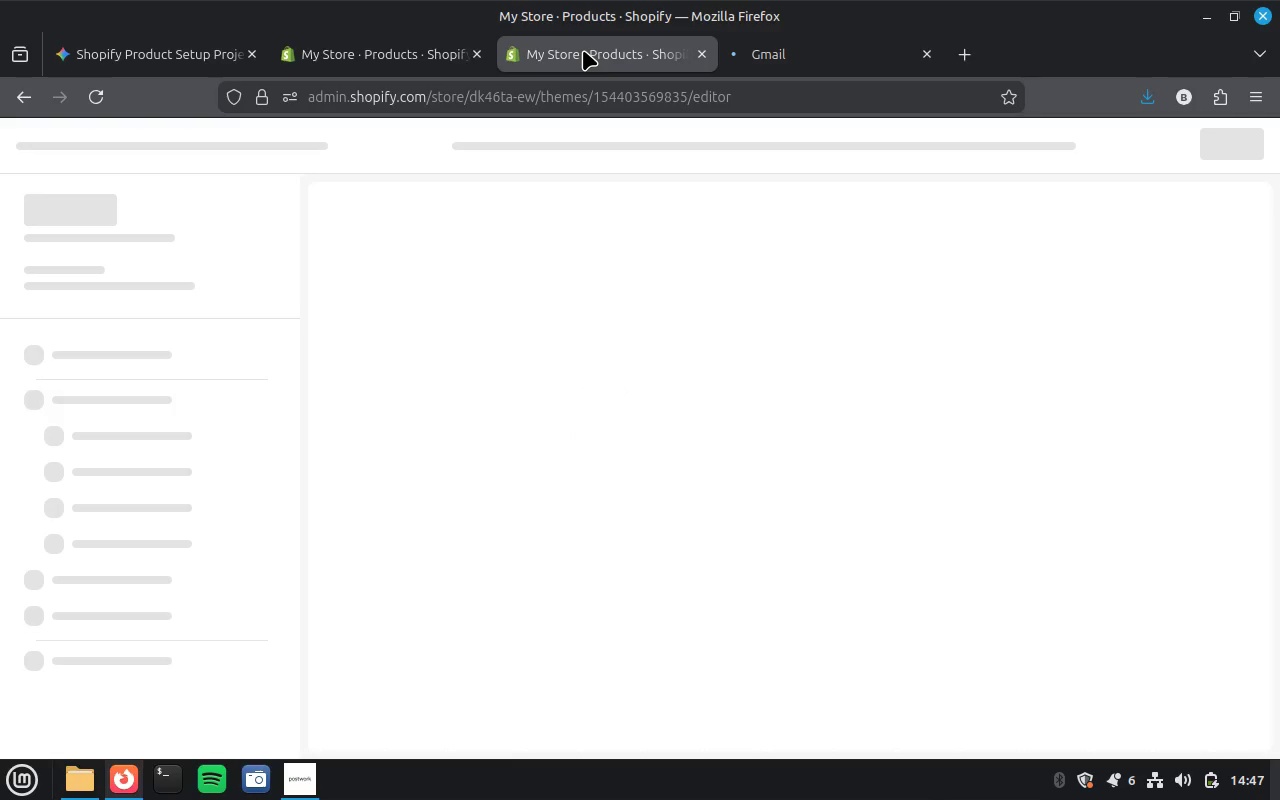 
left_click([798, 55])
 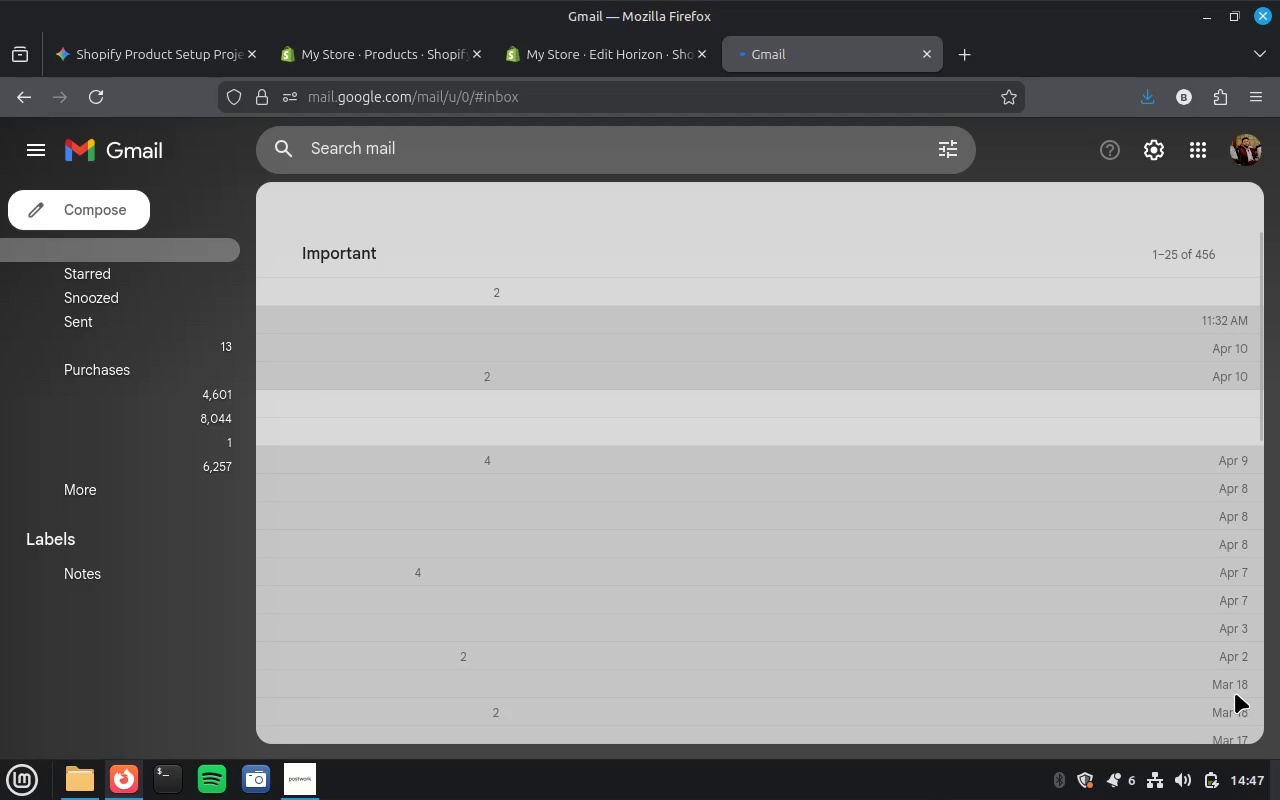 
wait(7.71)
 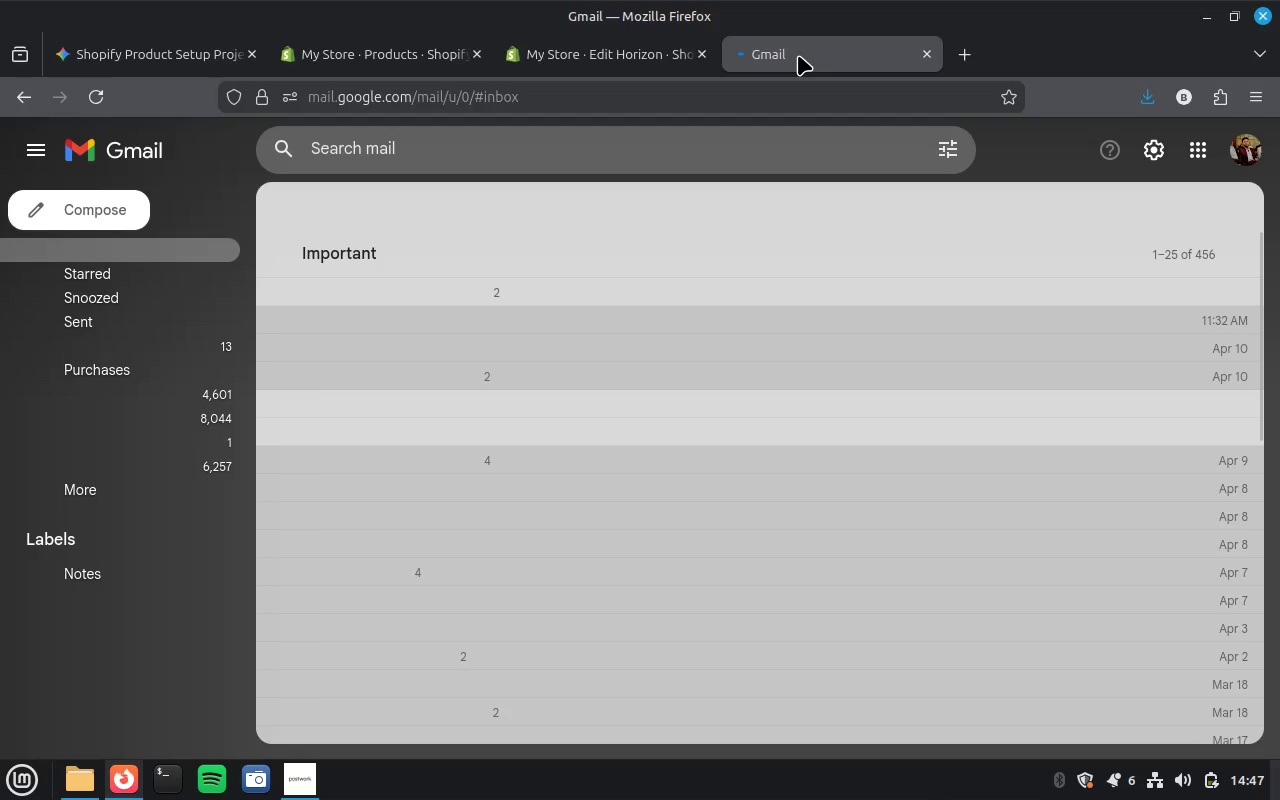 
left_click([1162, 785])
 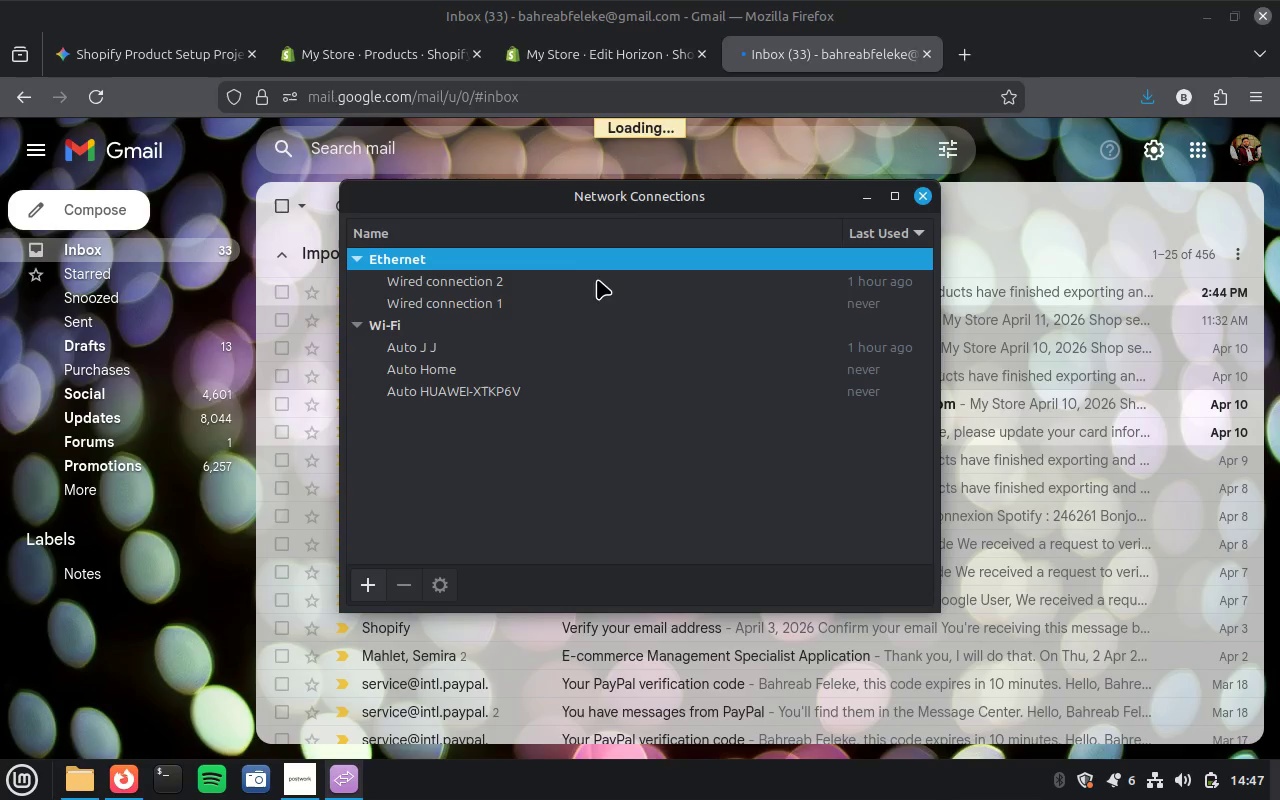 
wait(15.84)
 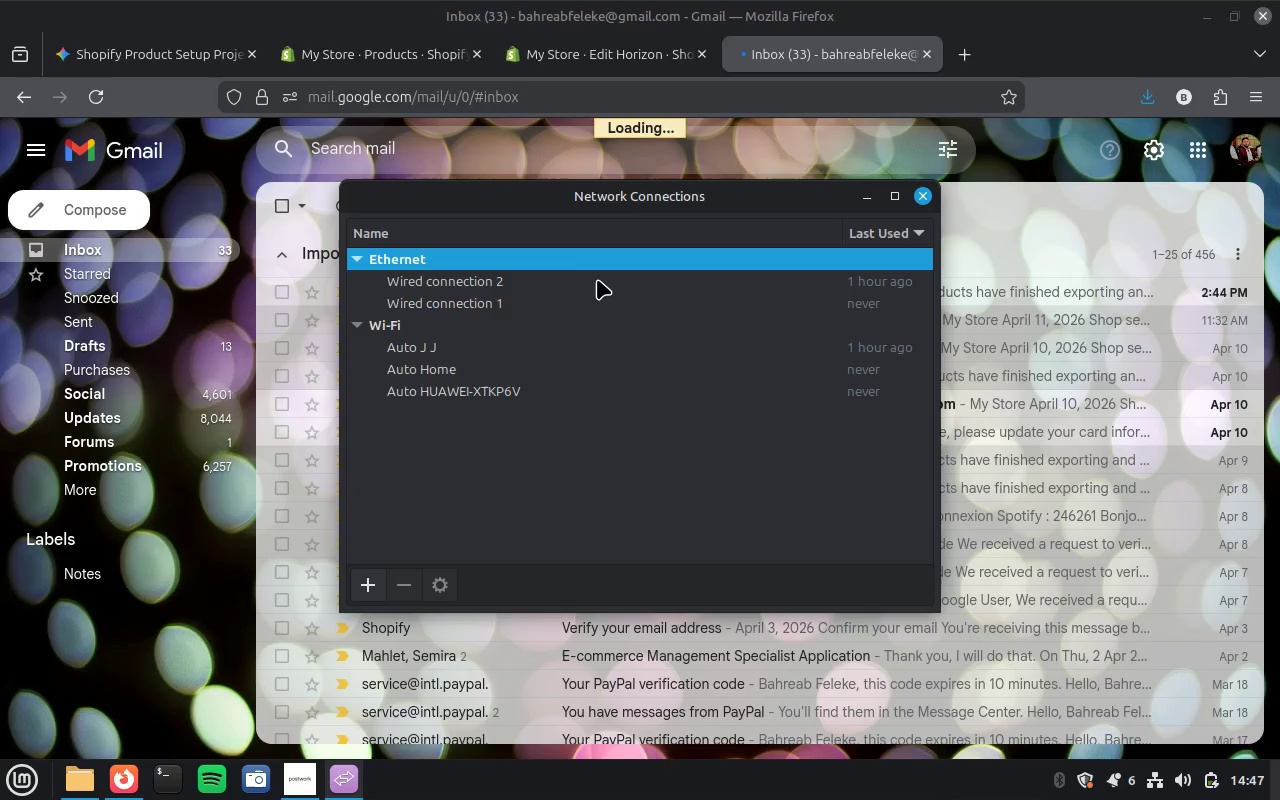 
left_click([919, 198])
 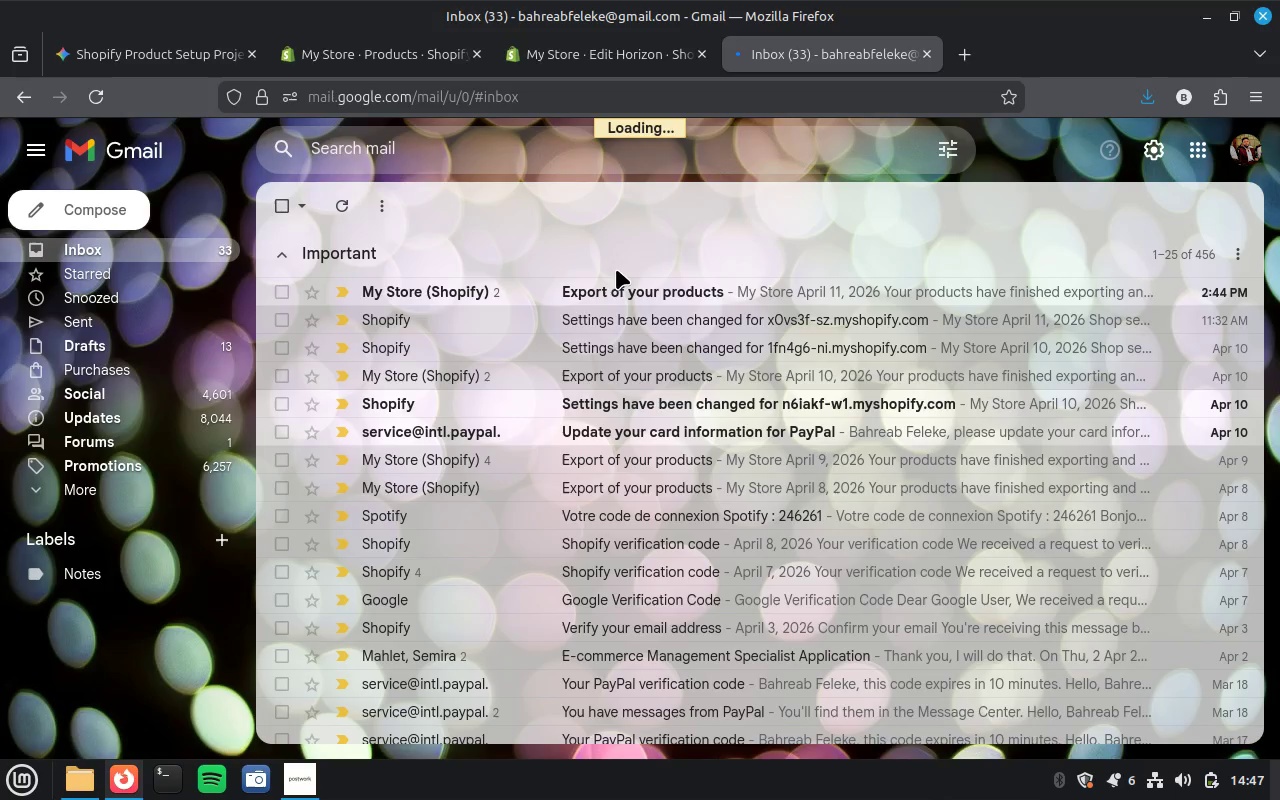 
left_click([597, 294])
 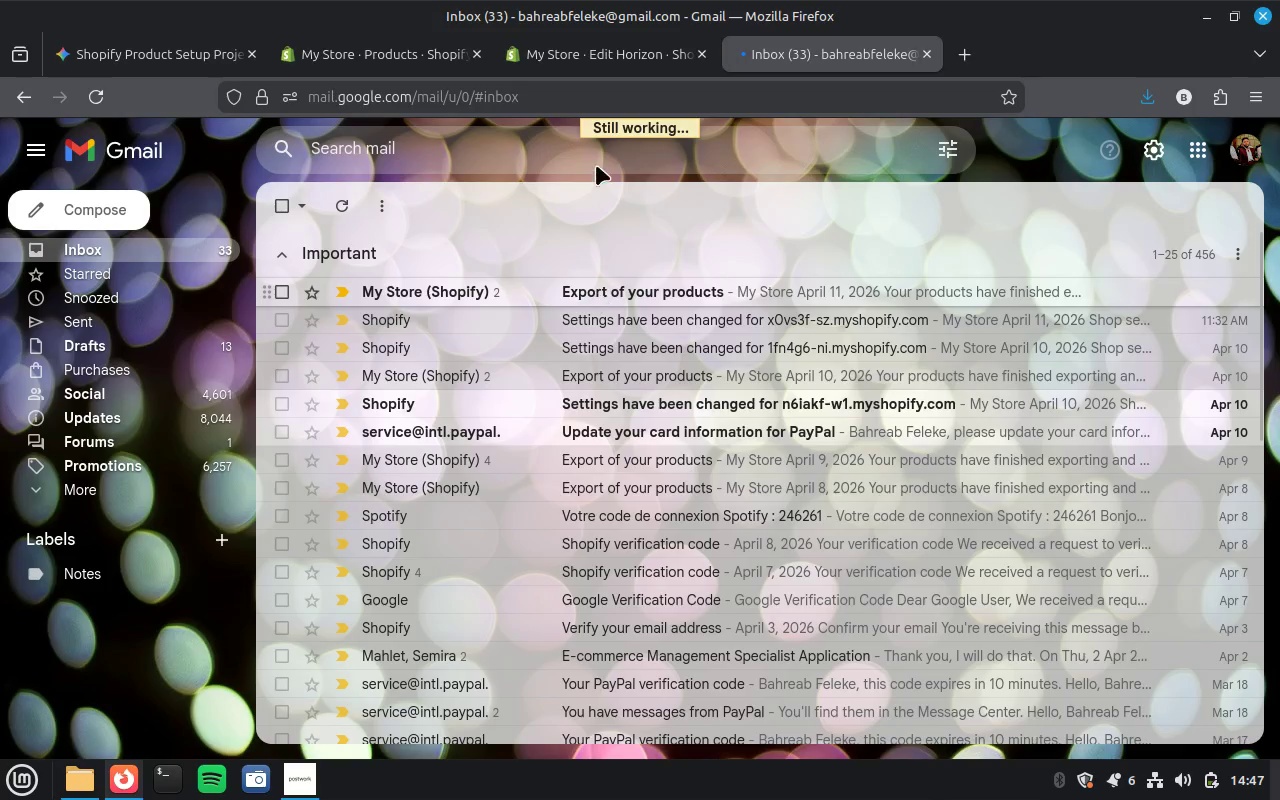 
left_click([596, 54])
 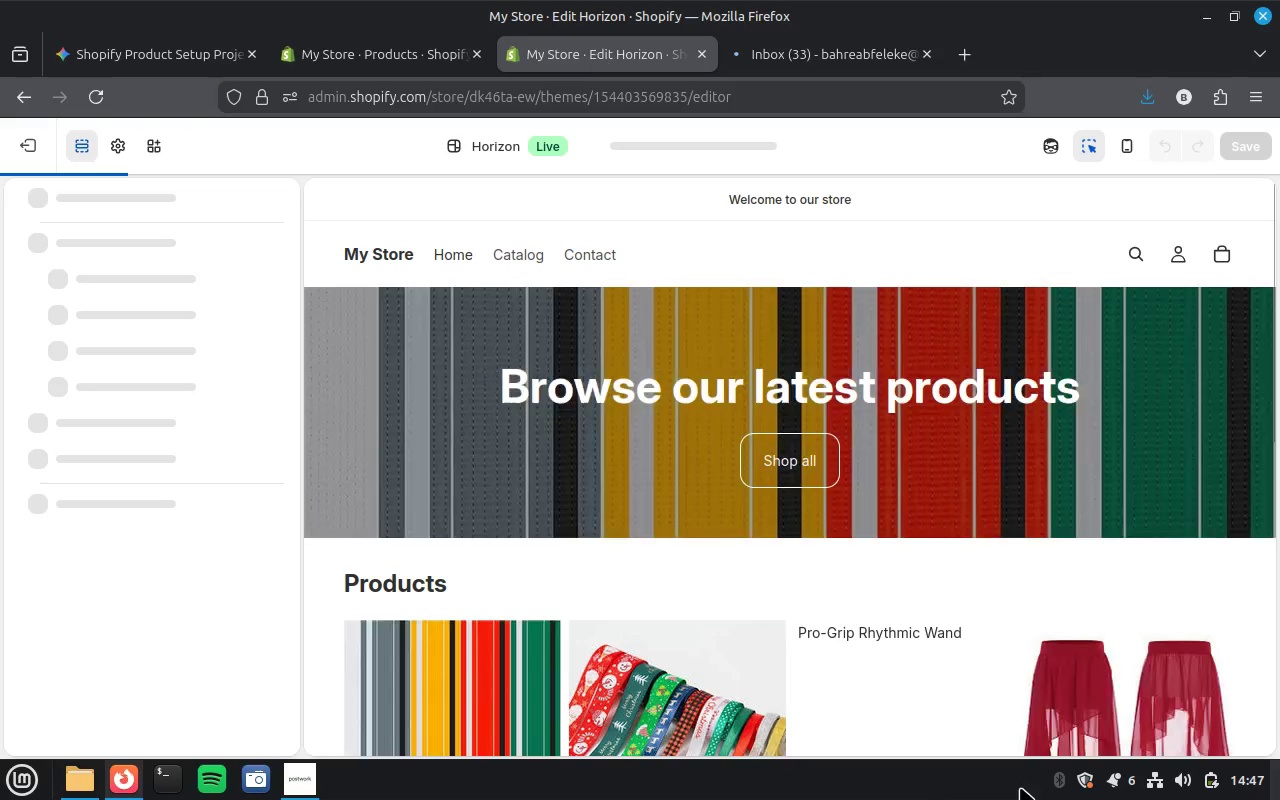 
wait(6.38)
 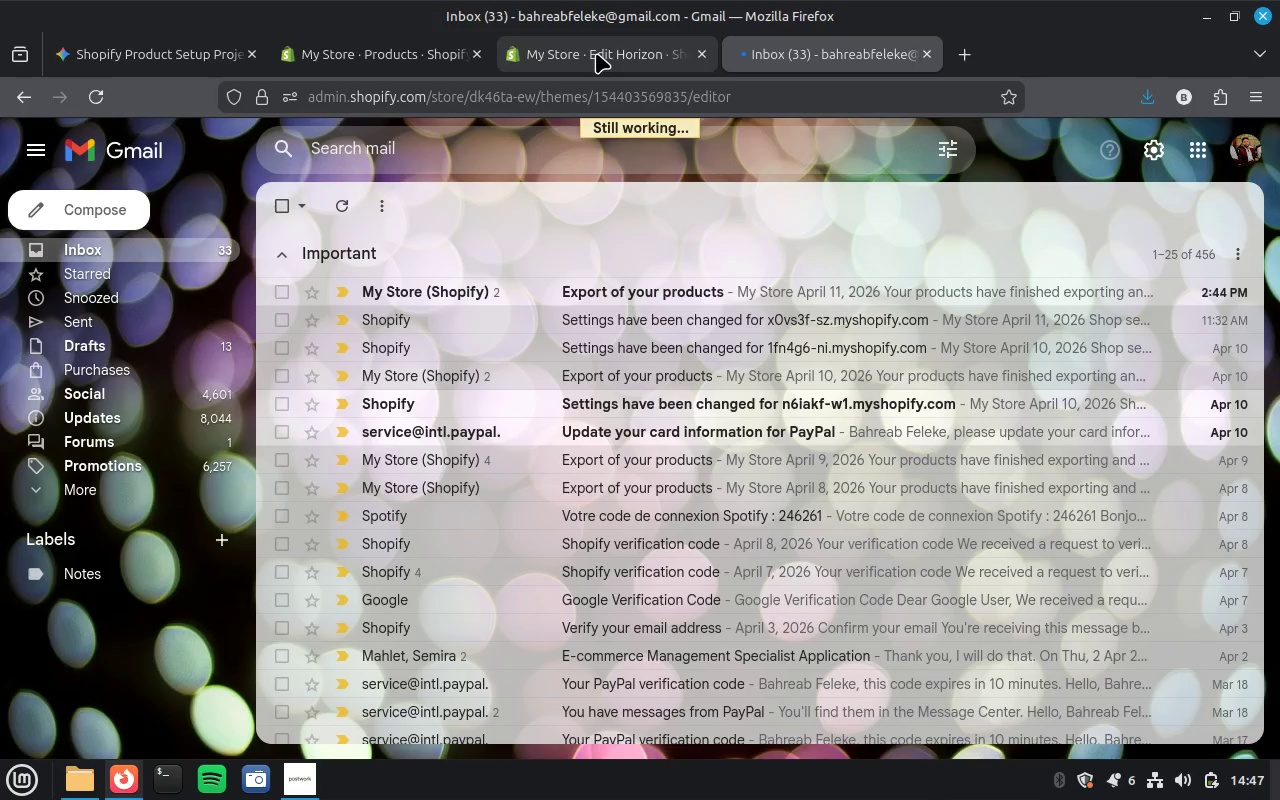 
scroll: coordinate [777, 543], scroll_direction: down, amount: 6.0
 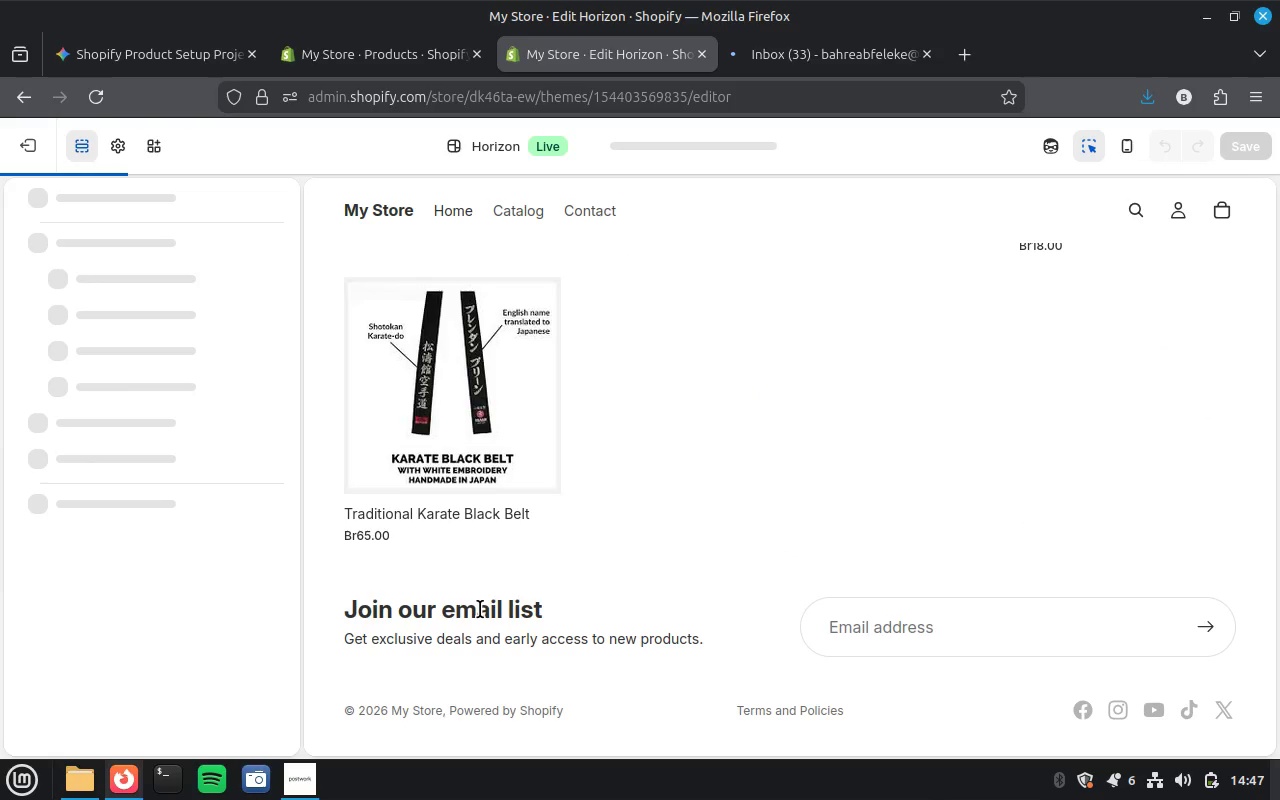 
wait(9.2)
 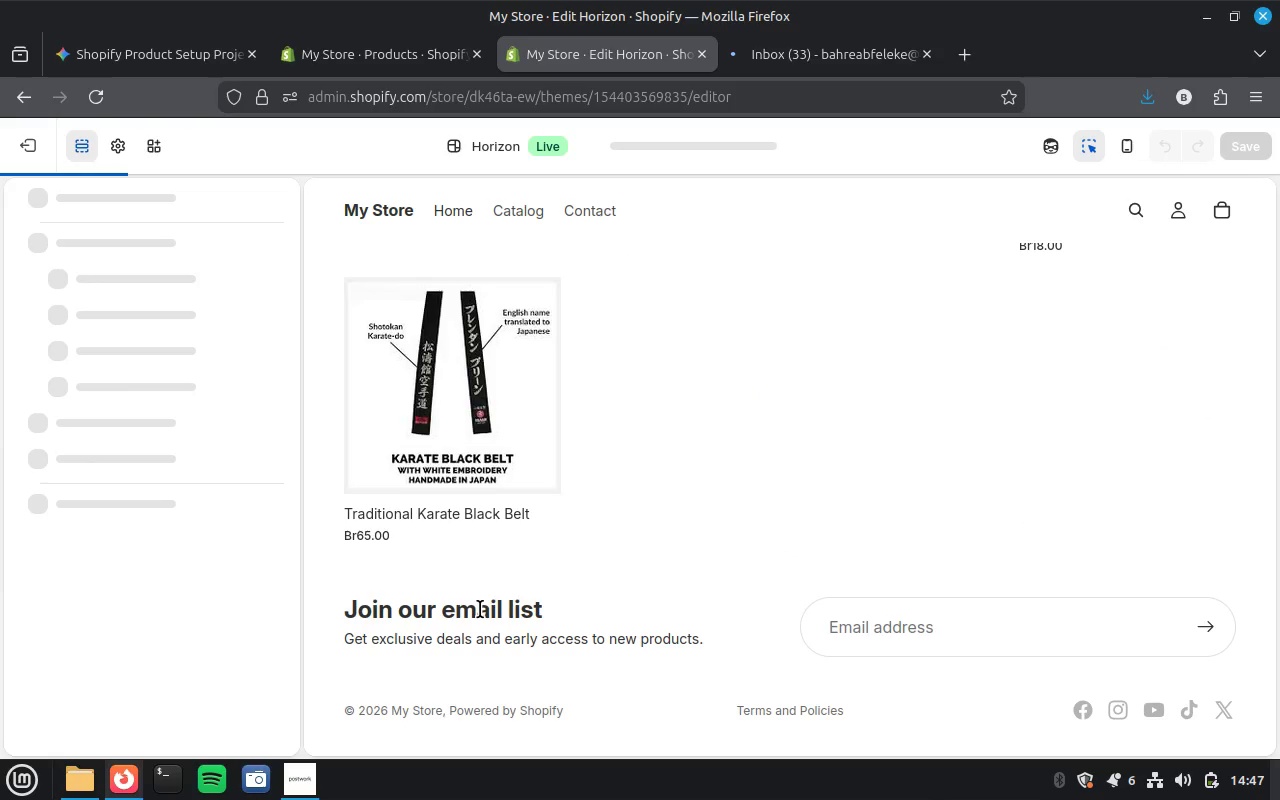 
left_click([480, 609])
 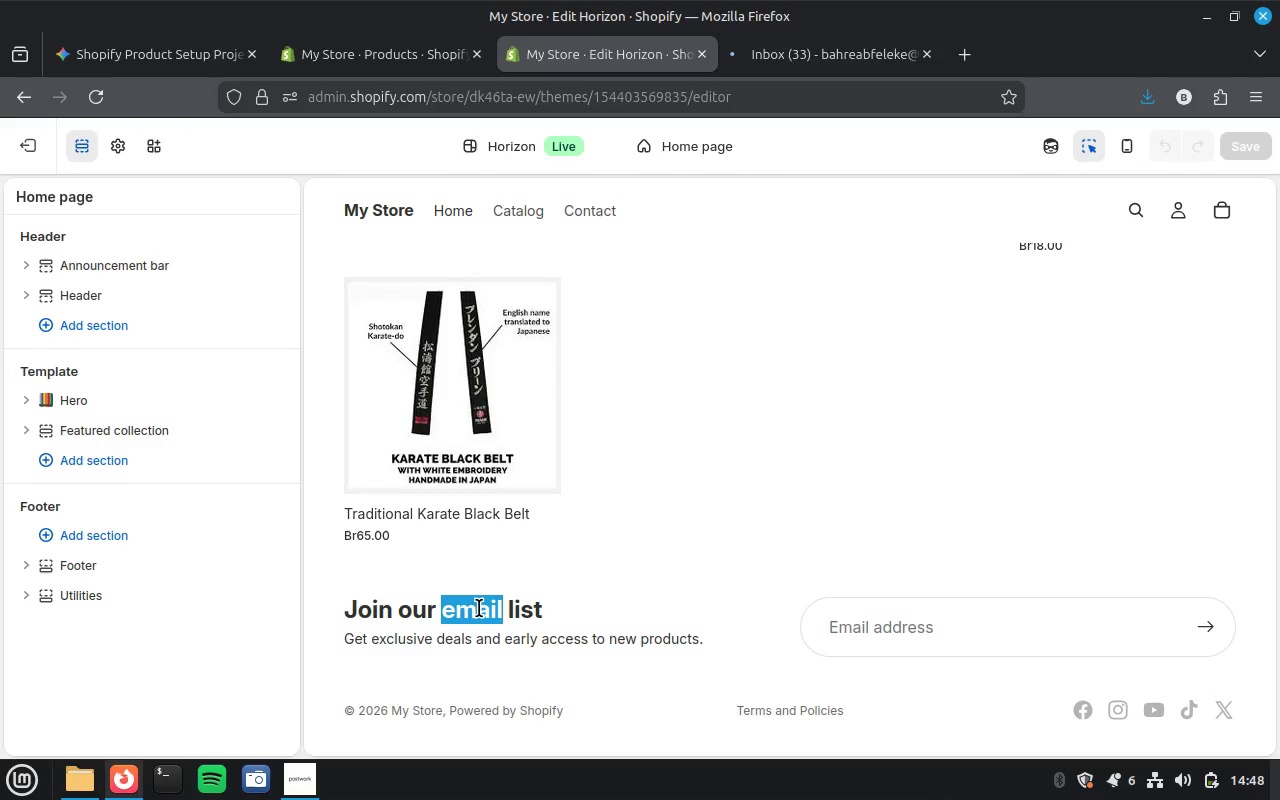 
wait(14.88)
 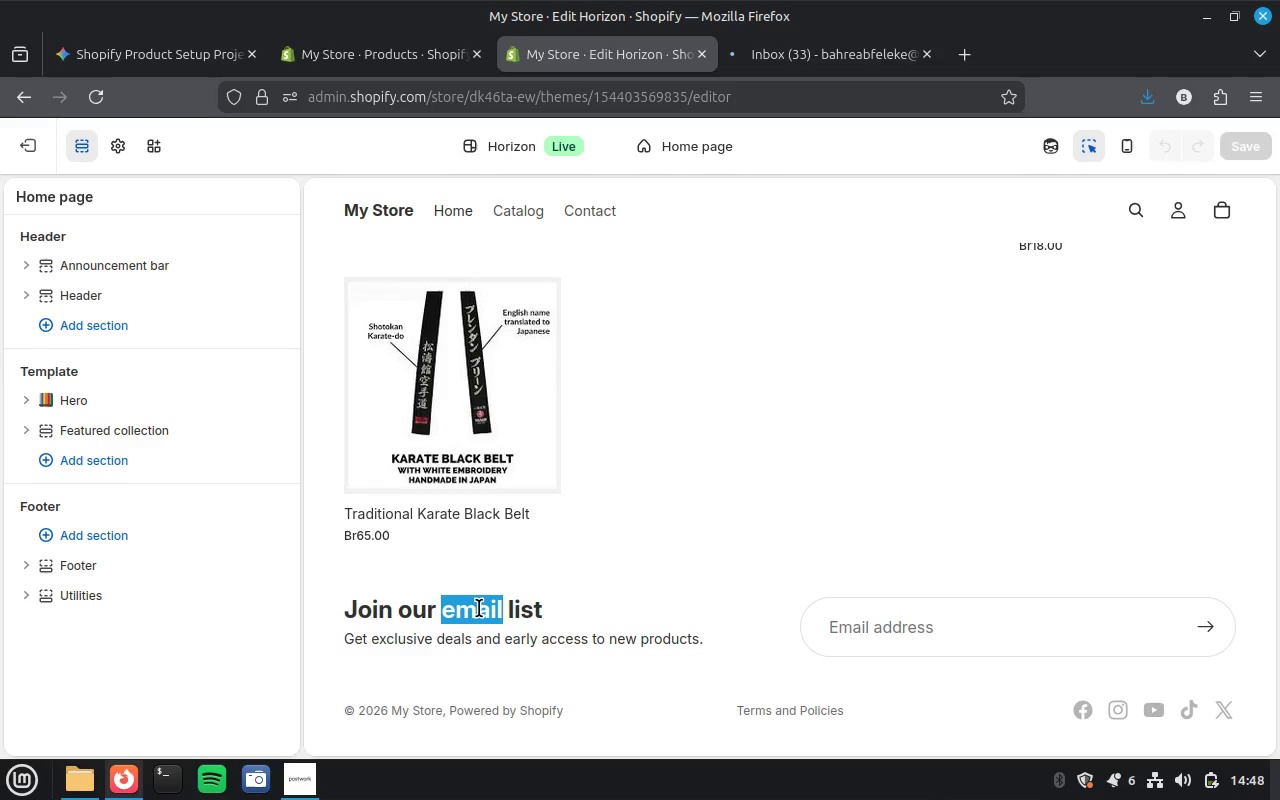 
double_click([616, 633])
 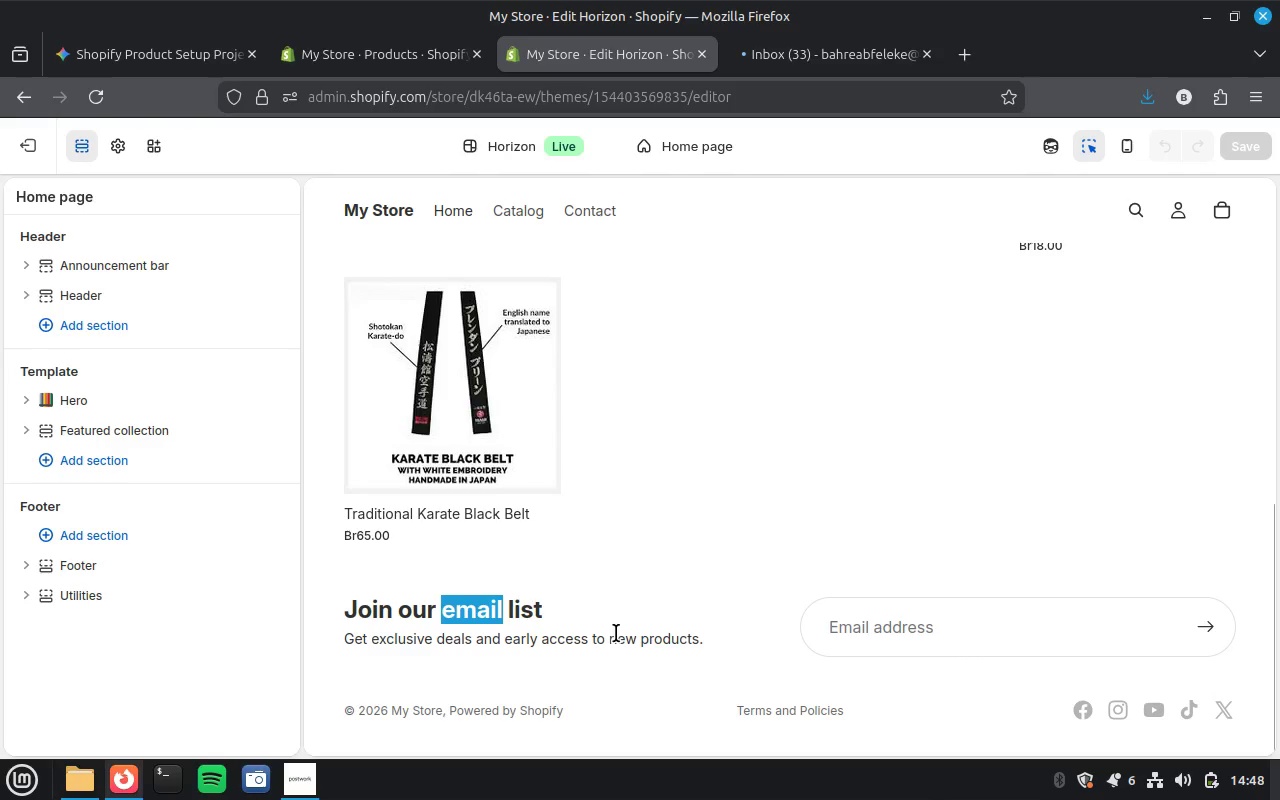 
triple_click([616, 633])
 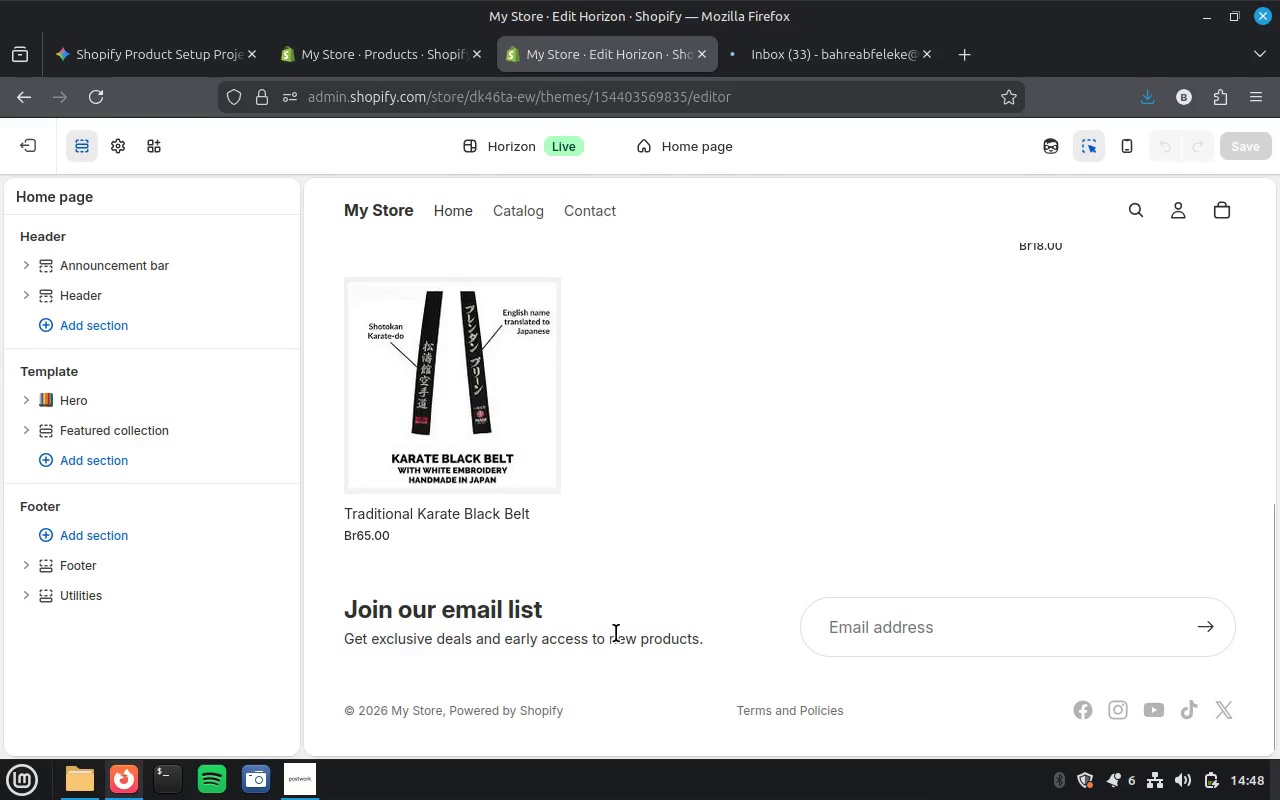 
triple_click([616, 633])
 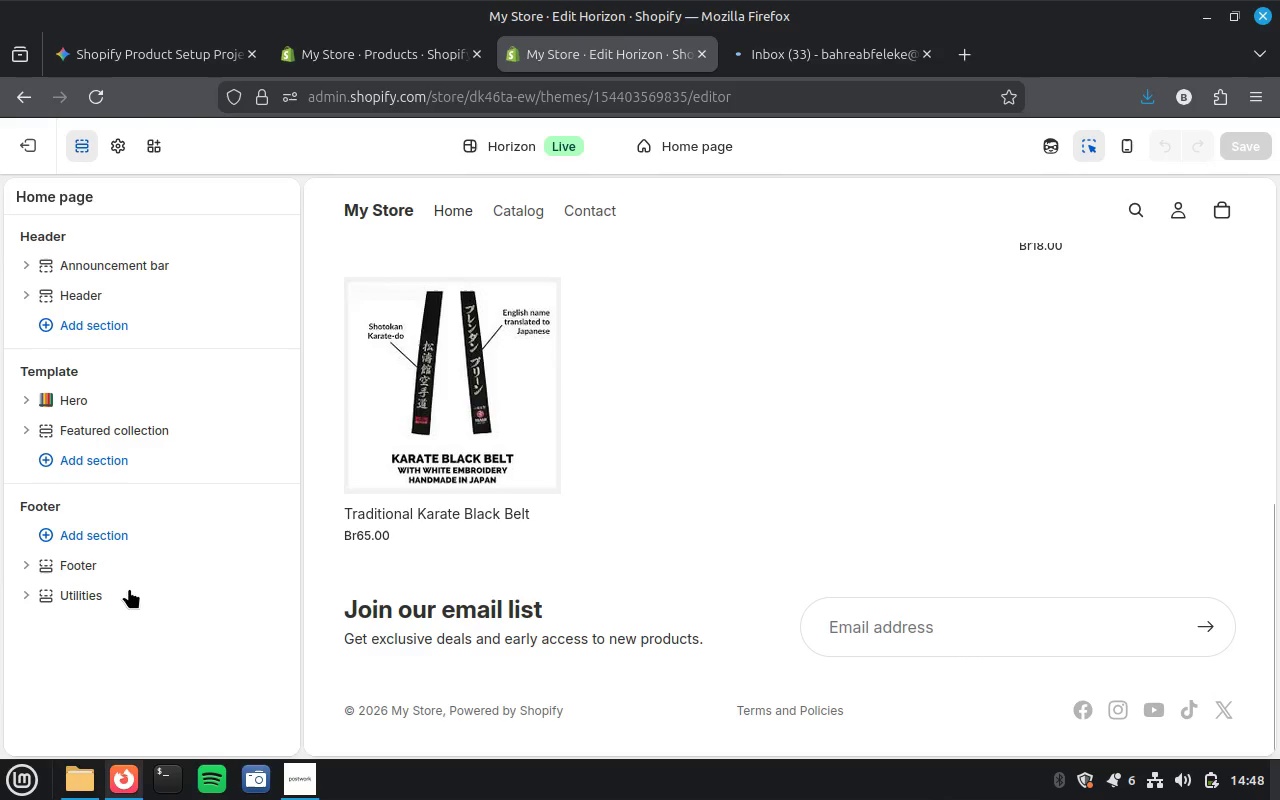 
left_click([134, 560])
 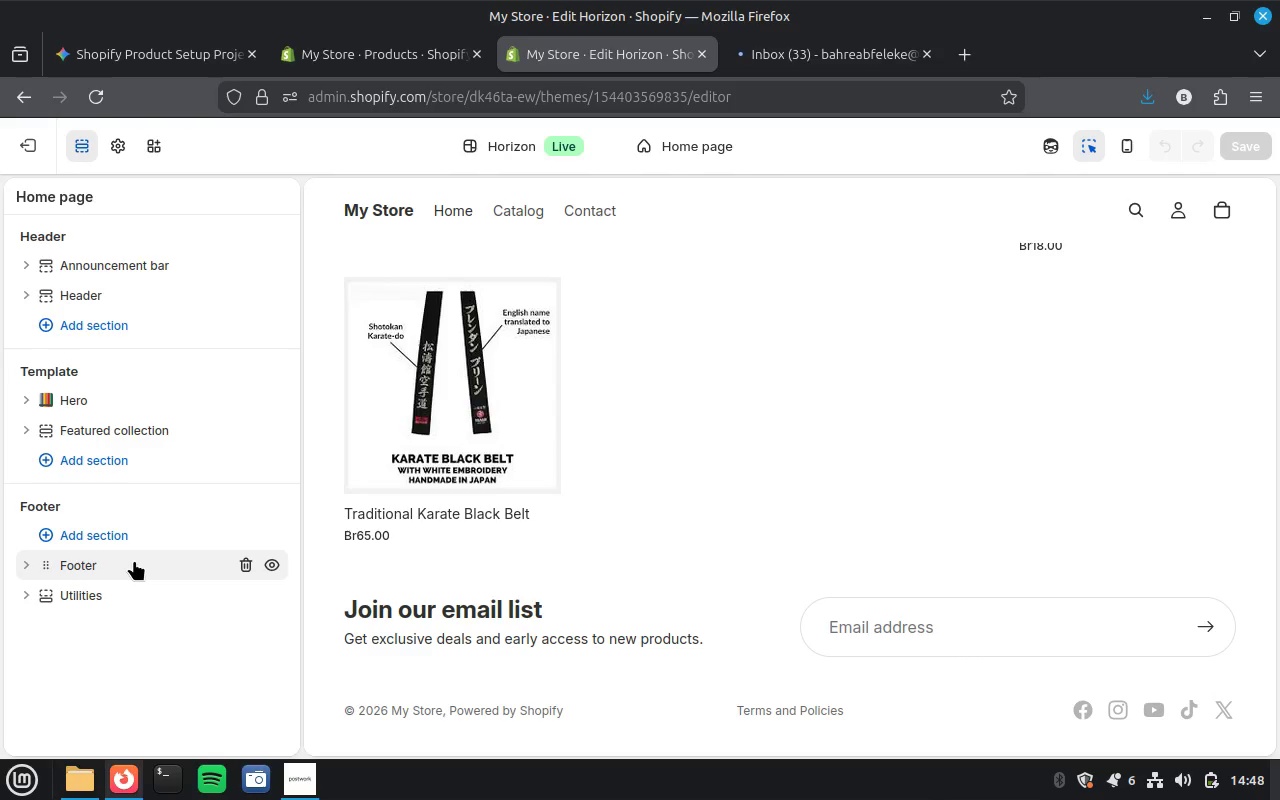 
wait(5.86)
 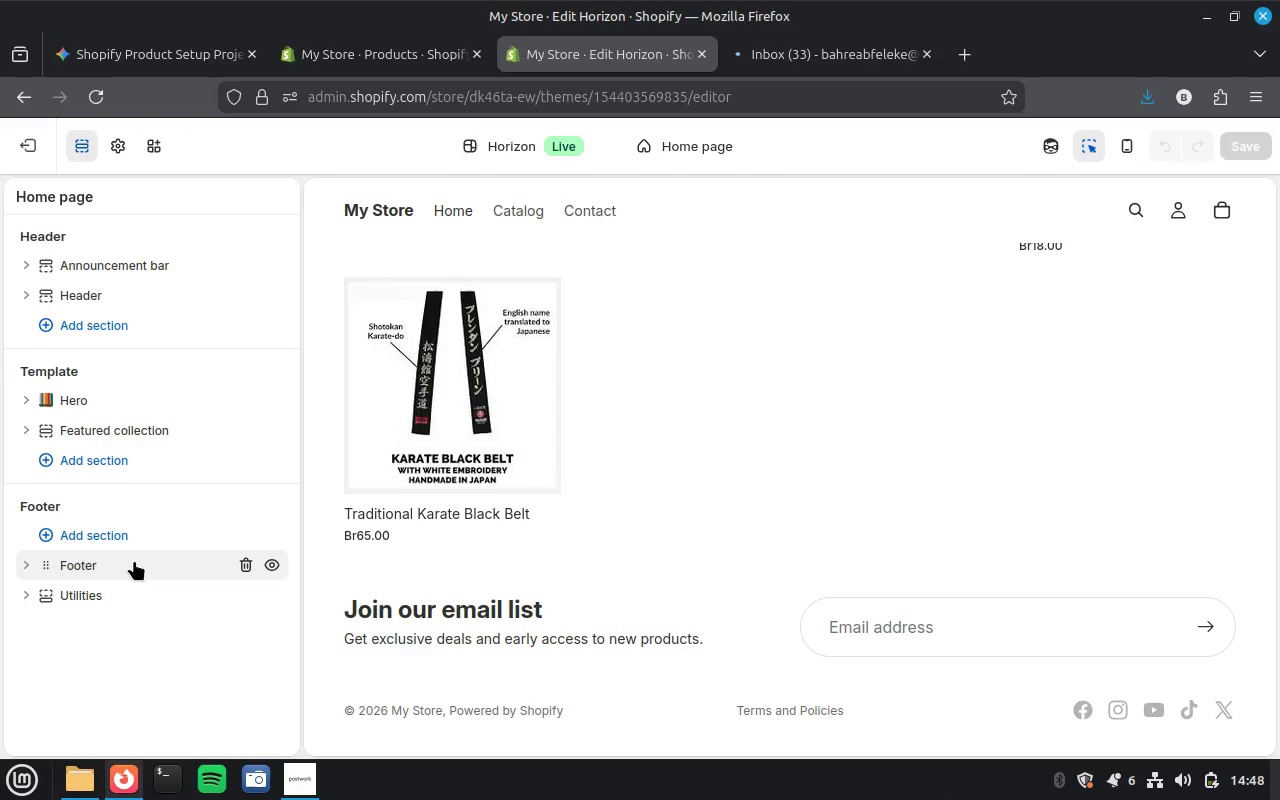 
scroll: coordinate [581, 629], scroll_direction: down, amount: 2.0
 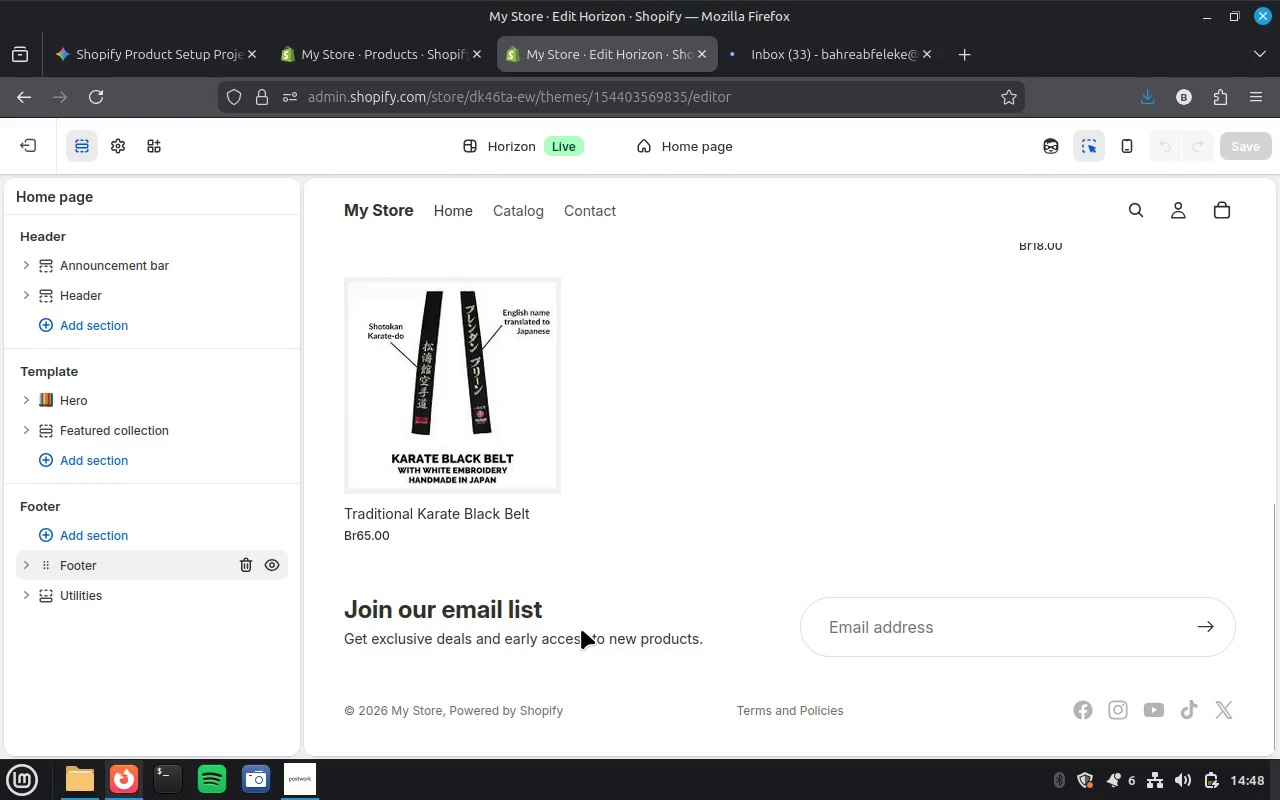 
scroll: coordinate [581, 629], scroll_direction: up, amount: 6.0
 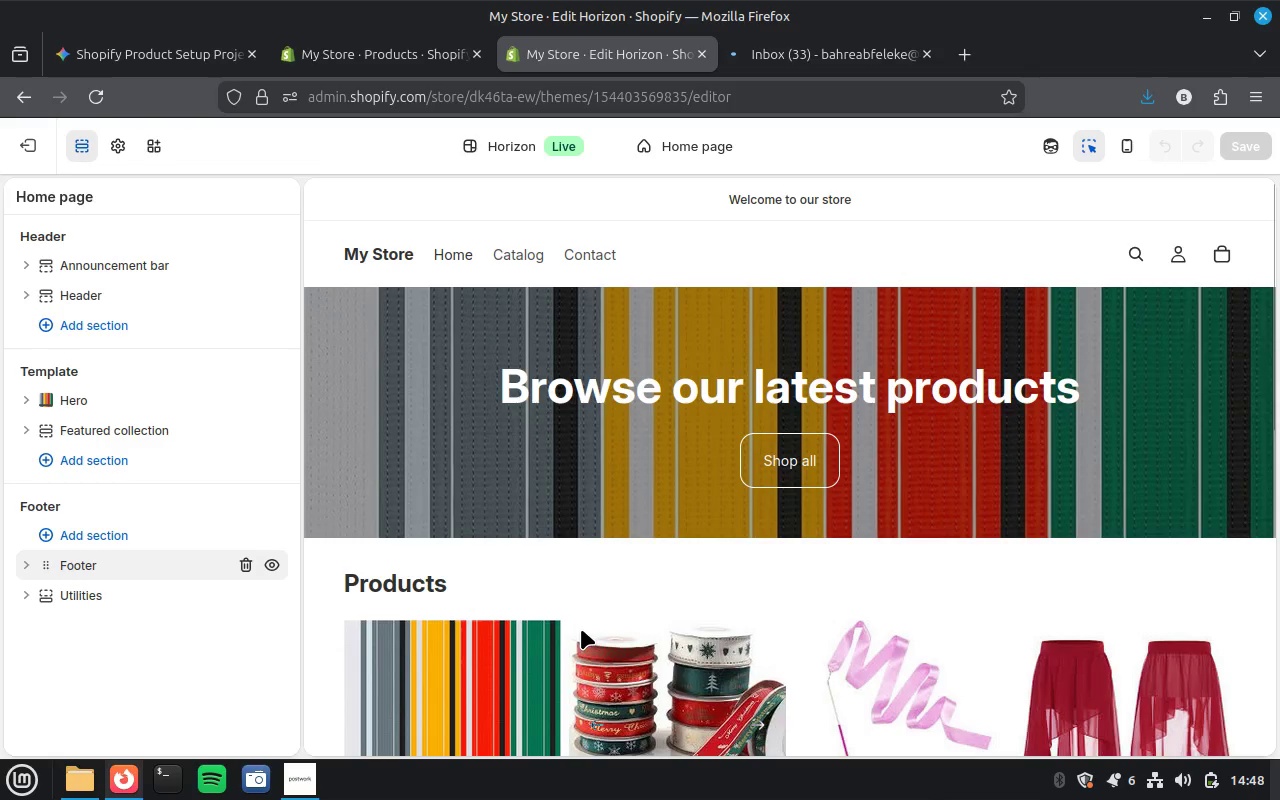 
scroll: coordinate [581, 629], scroll_direction: down, amount: 11.0
 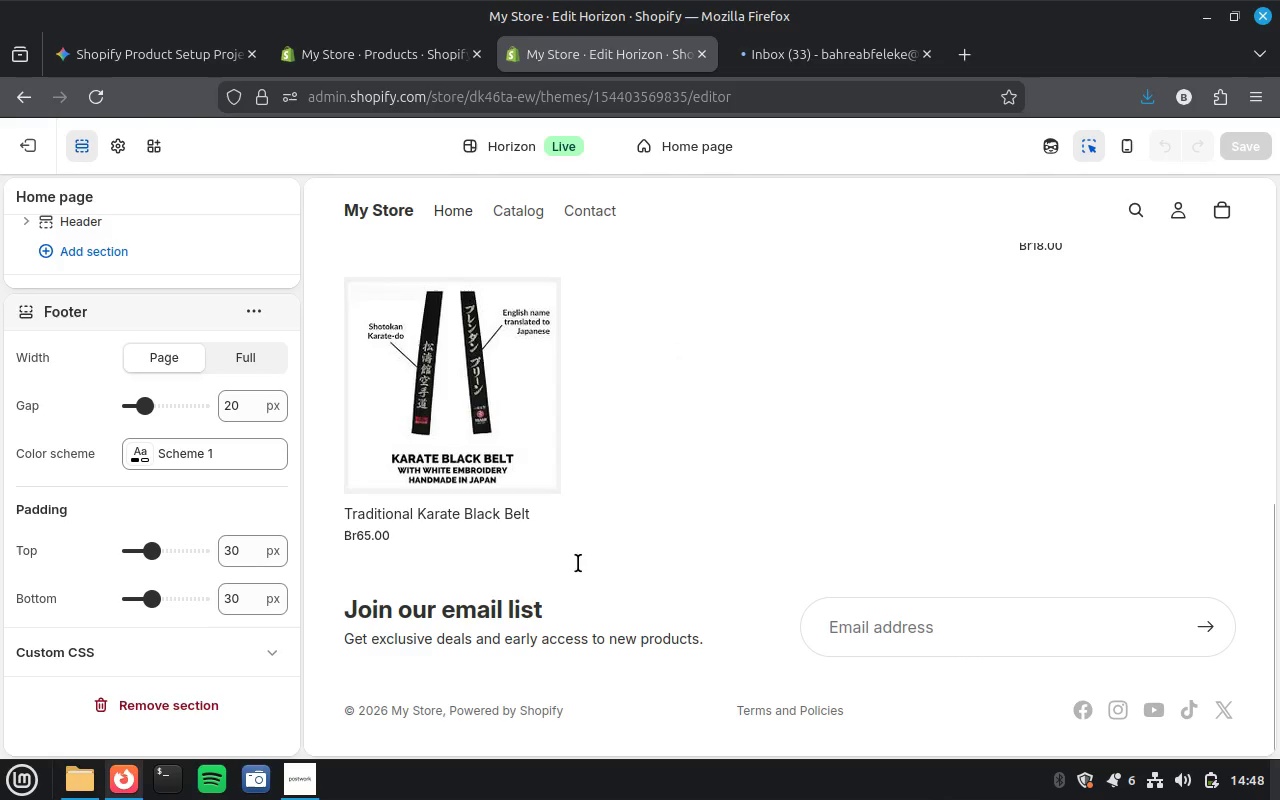 
left_click([492, 622])
 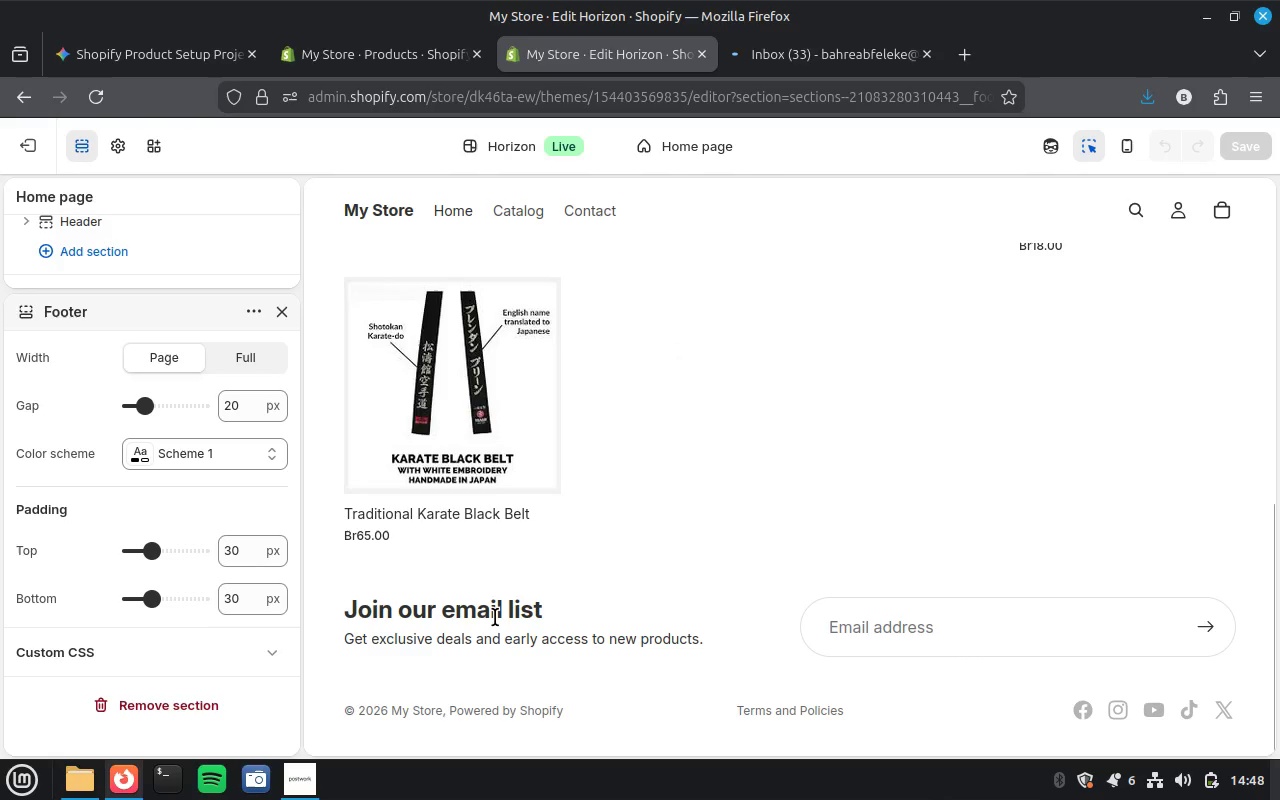 
double_click([495, 617])
 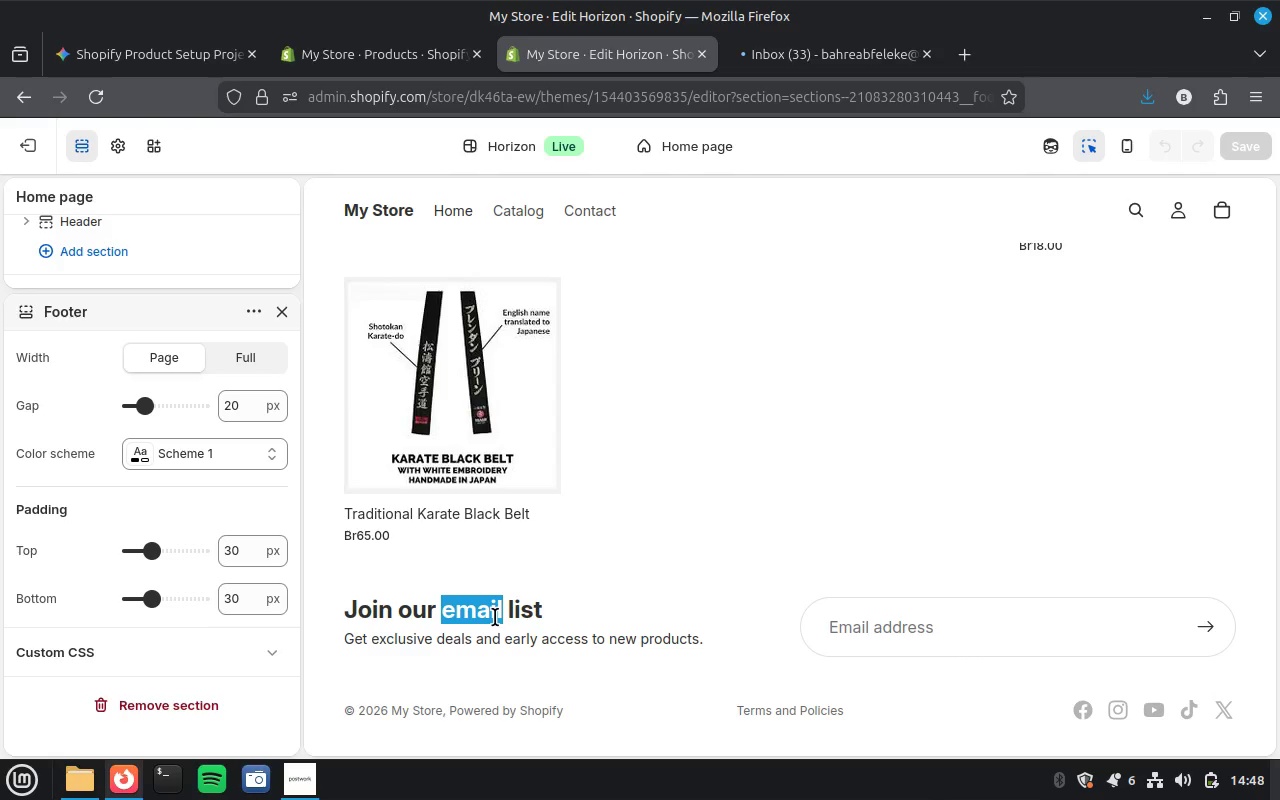 
wait(7.42)
 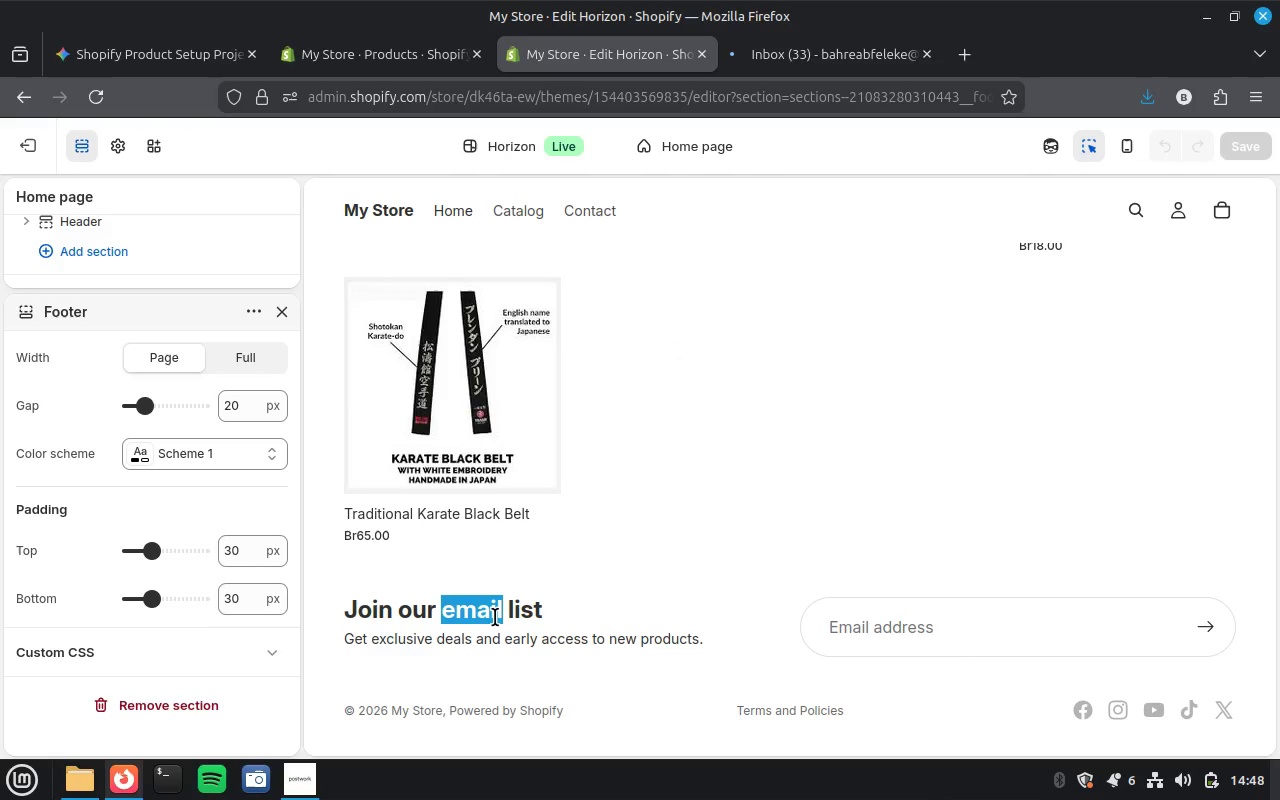 
double_click([495, 617])
 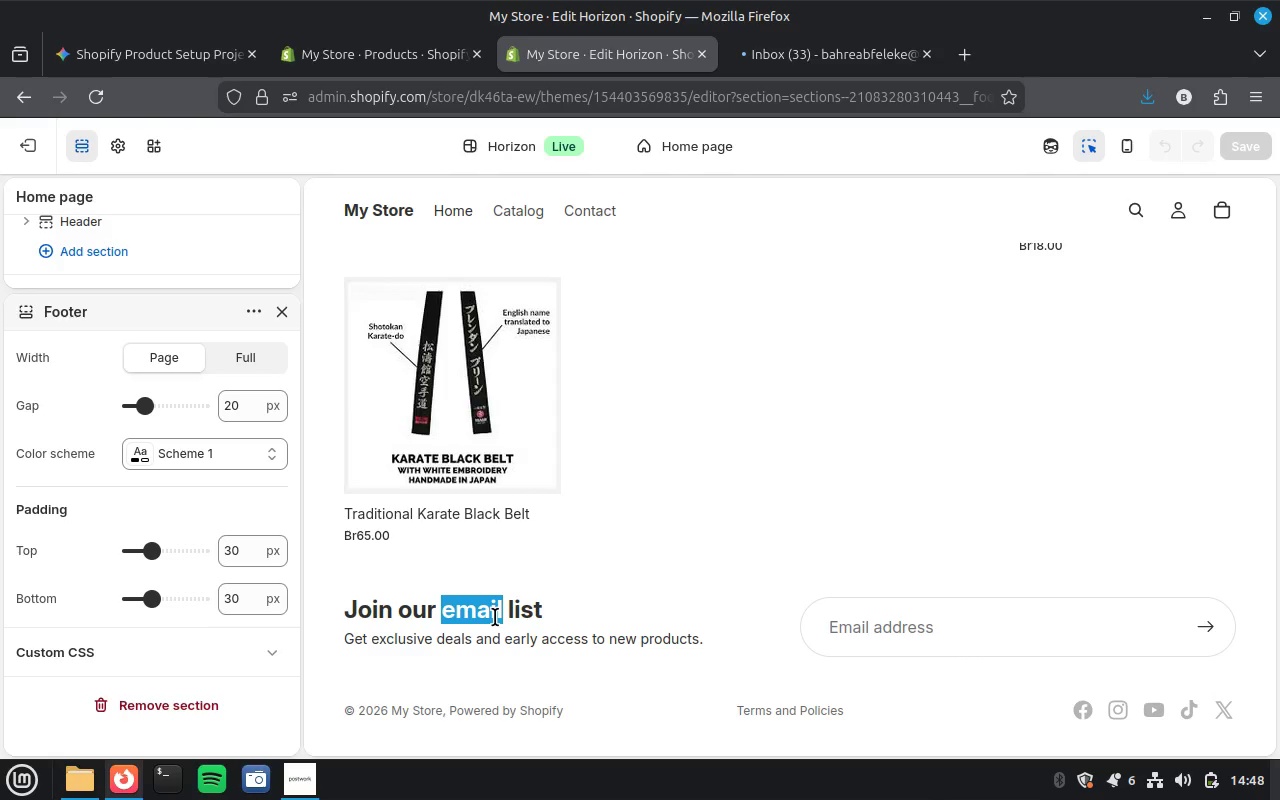 
left_click([495, 617])
 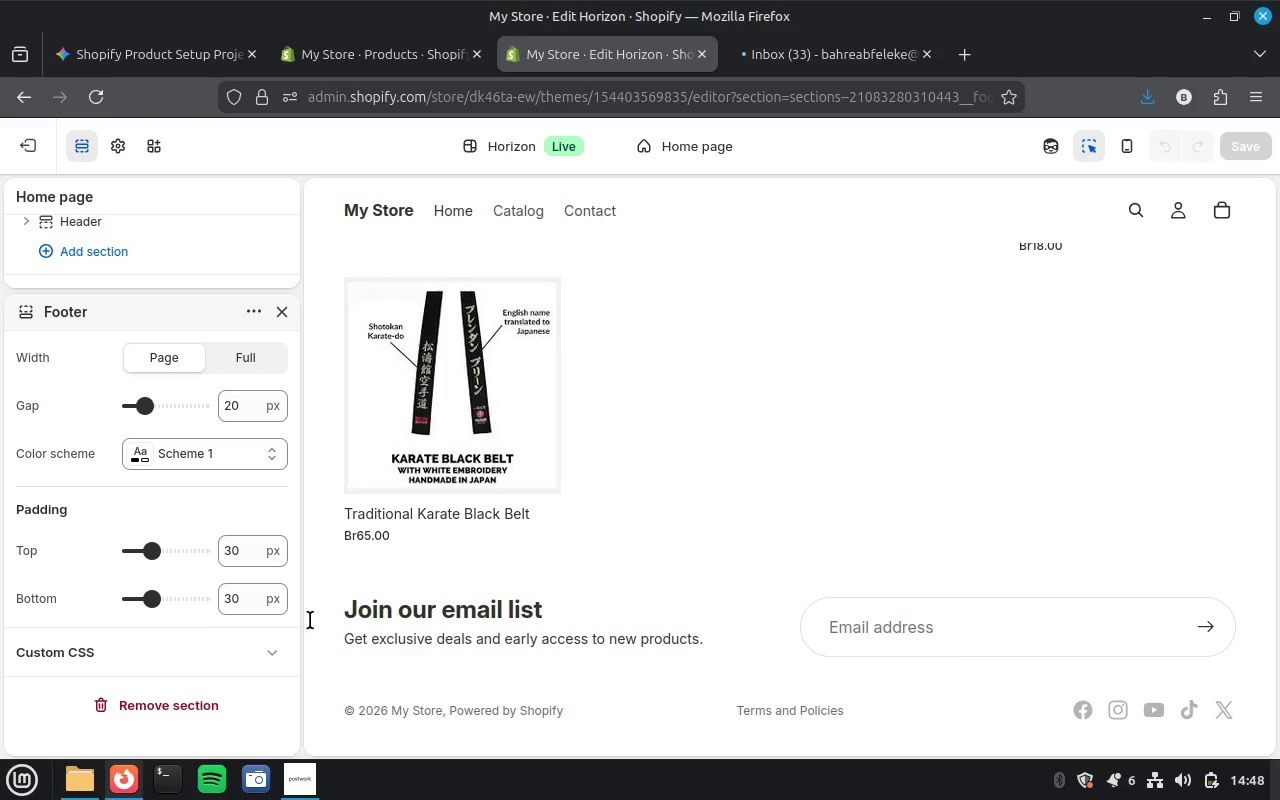 
scroll: coordinate [291, 622], scroll_direction: down, amount: 3.0
 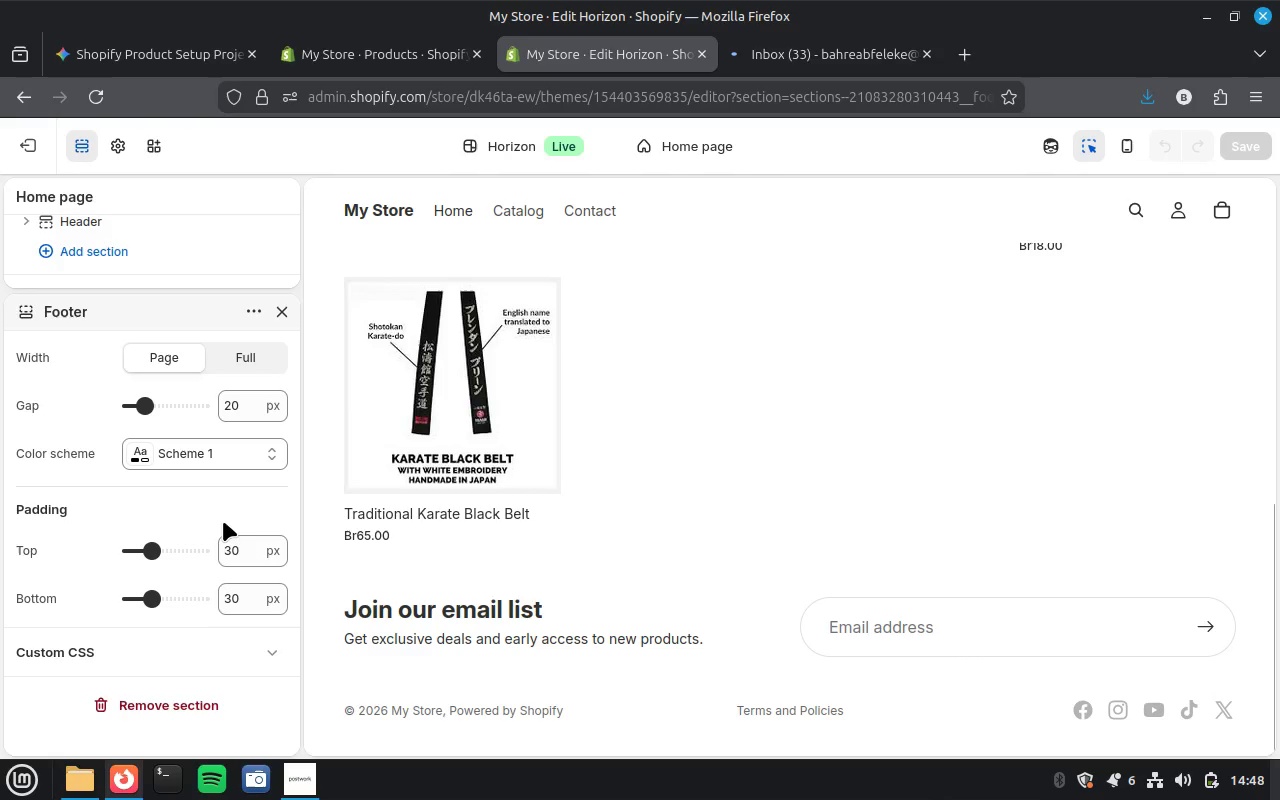 
scroll: coordinate [223, 519], scroll_direction: up, amount: 4.0
 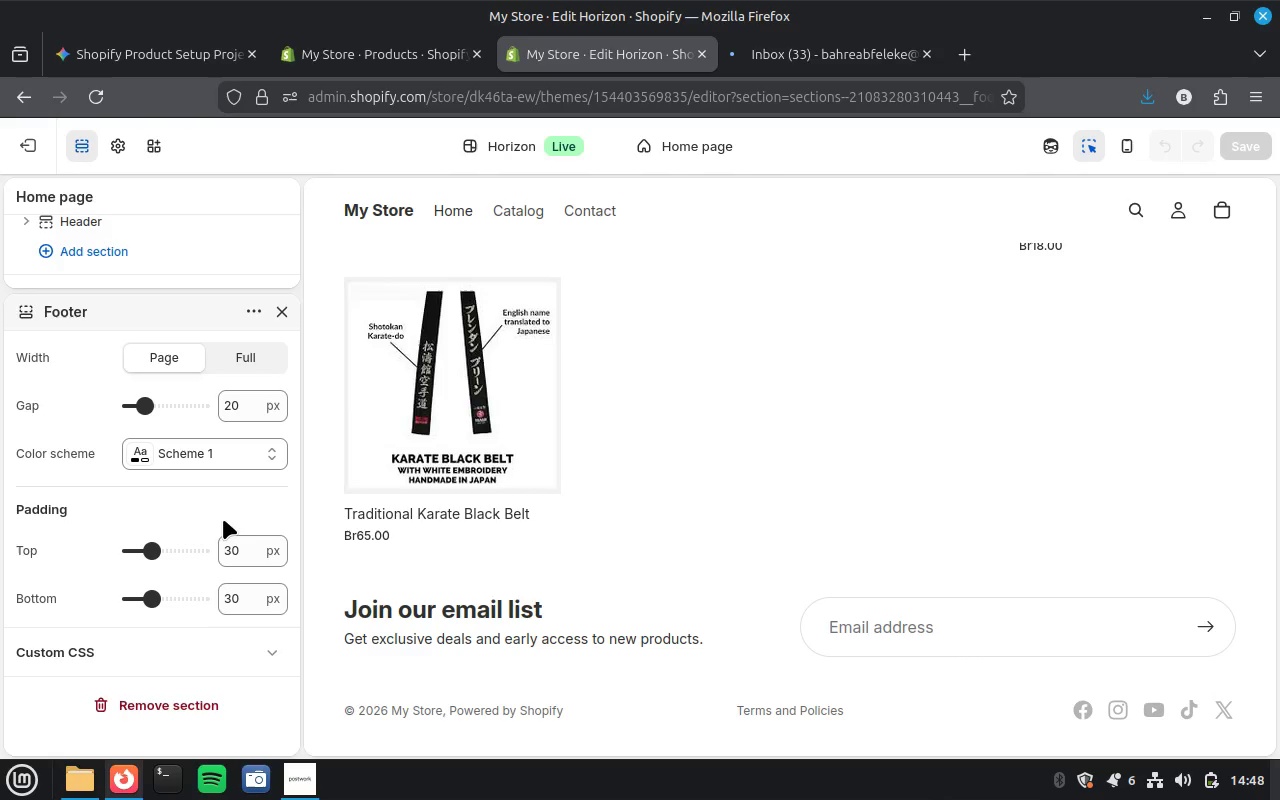 
scroll: coordinate [223, 519], scroll_direction: down, amount: 4.0
 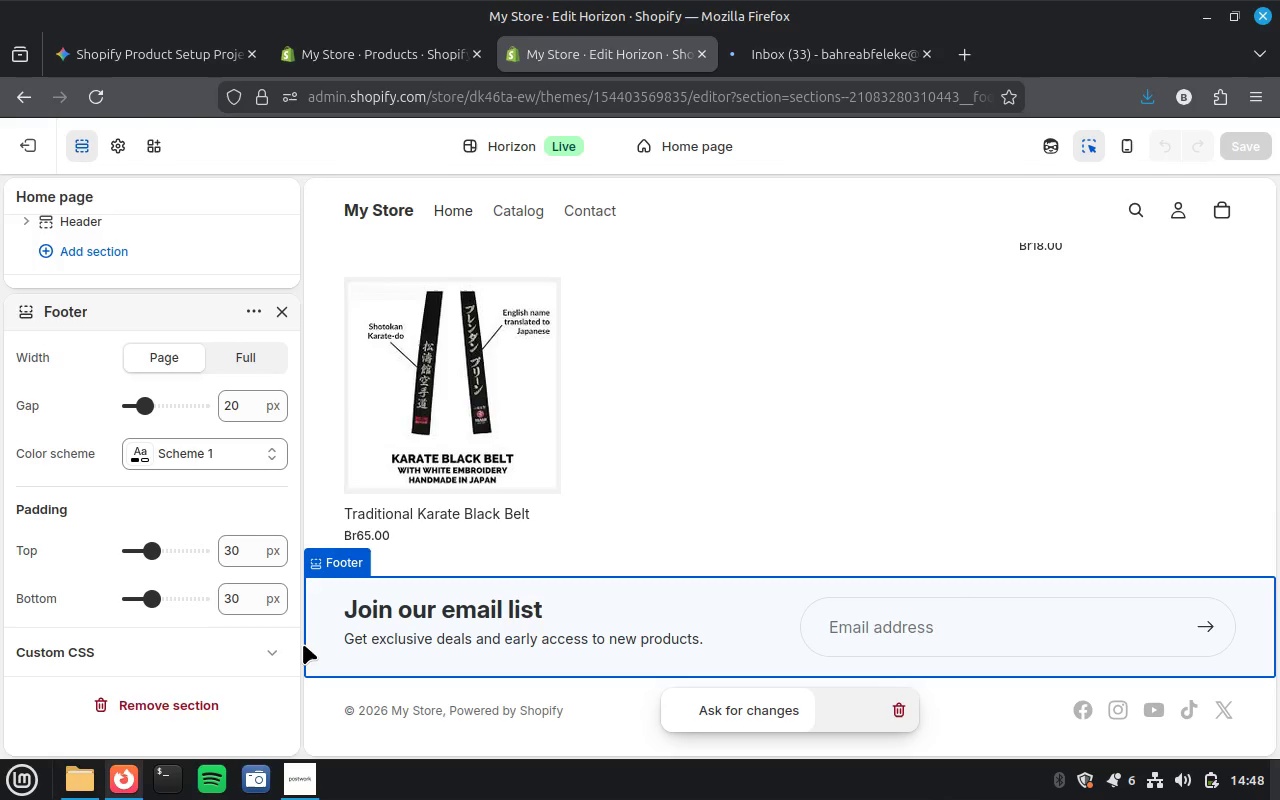 
mouse_move([530, 621])
 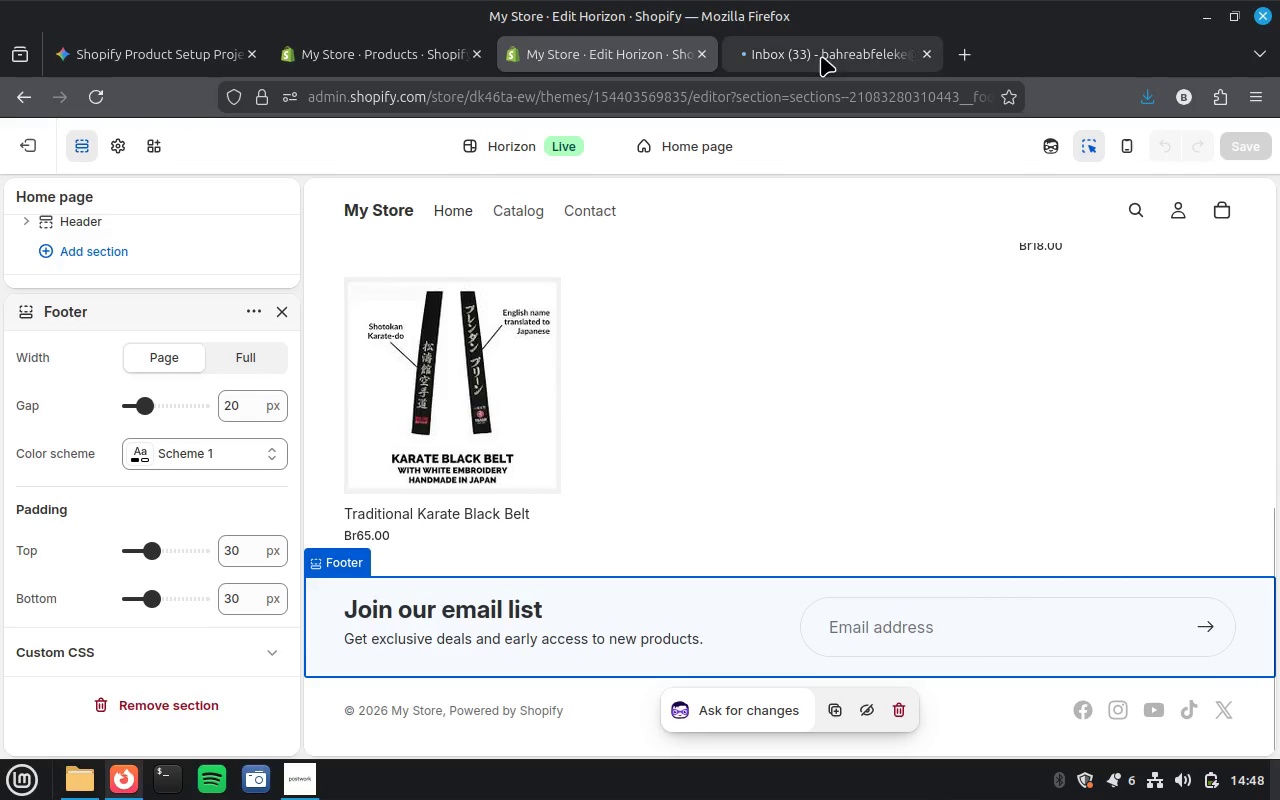 
left_click([821, 56])
 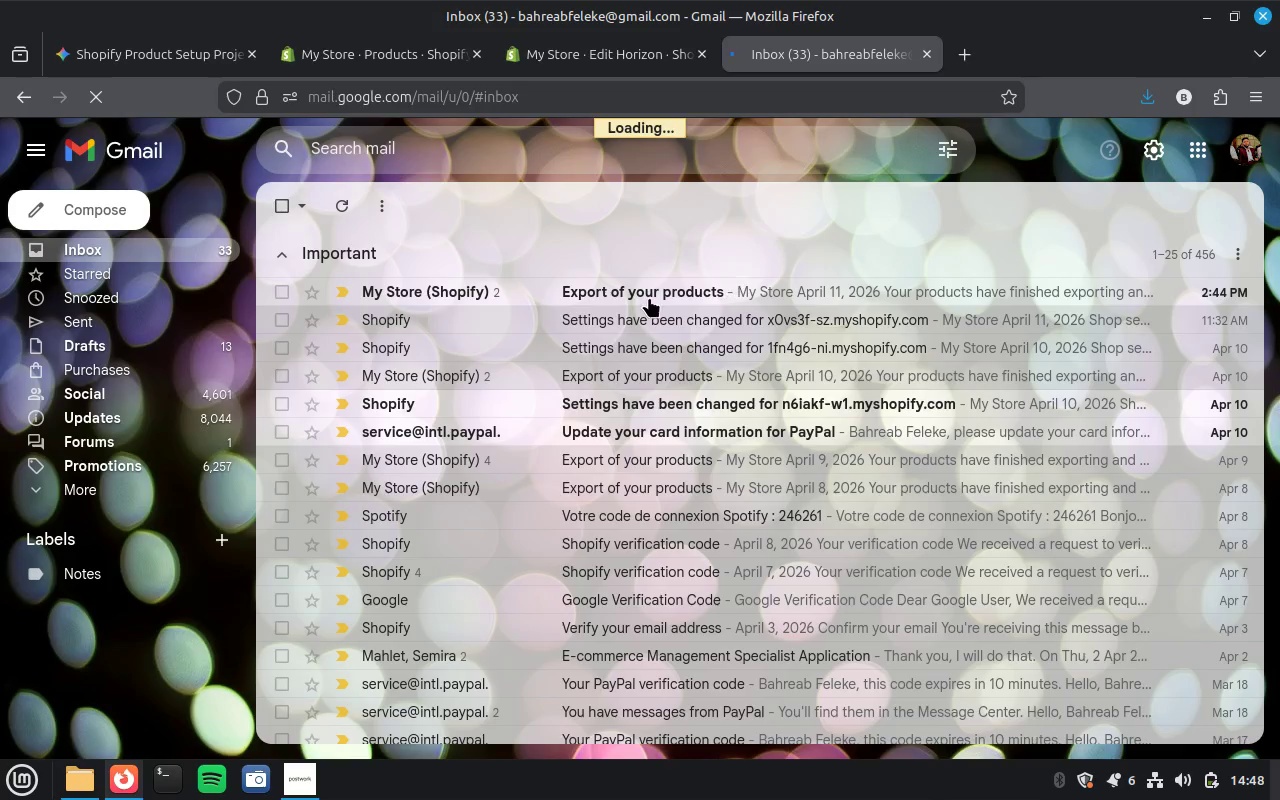 
left_click([653, 286])
 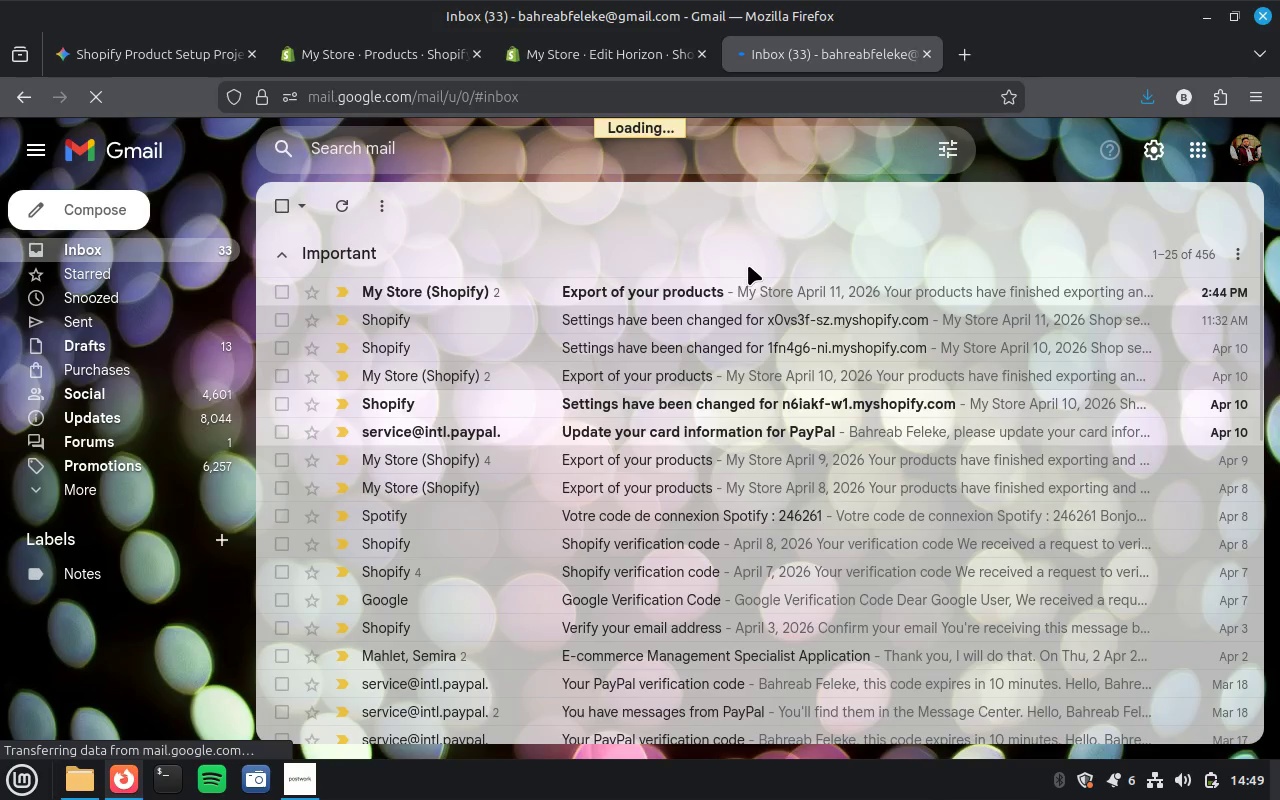 
wait(11.48)
 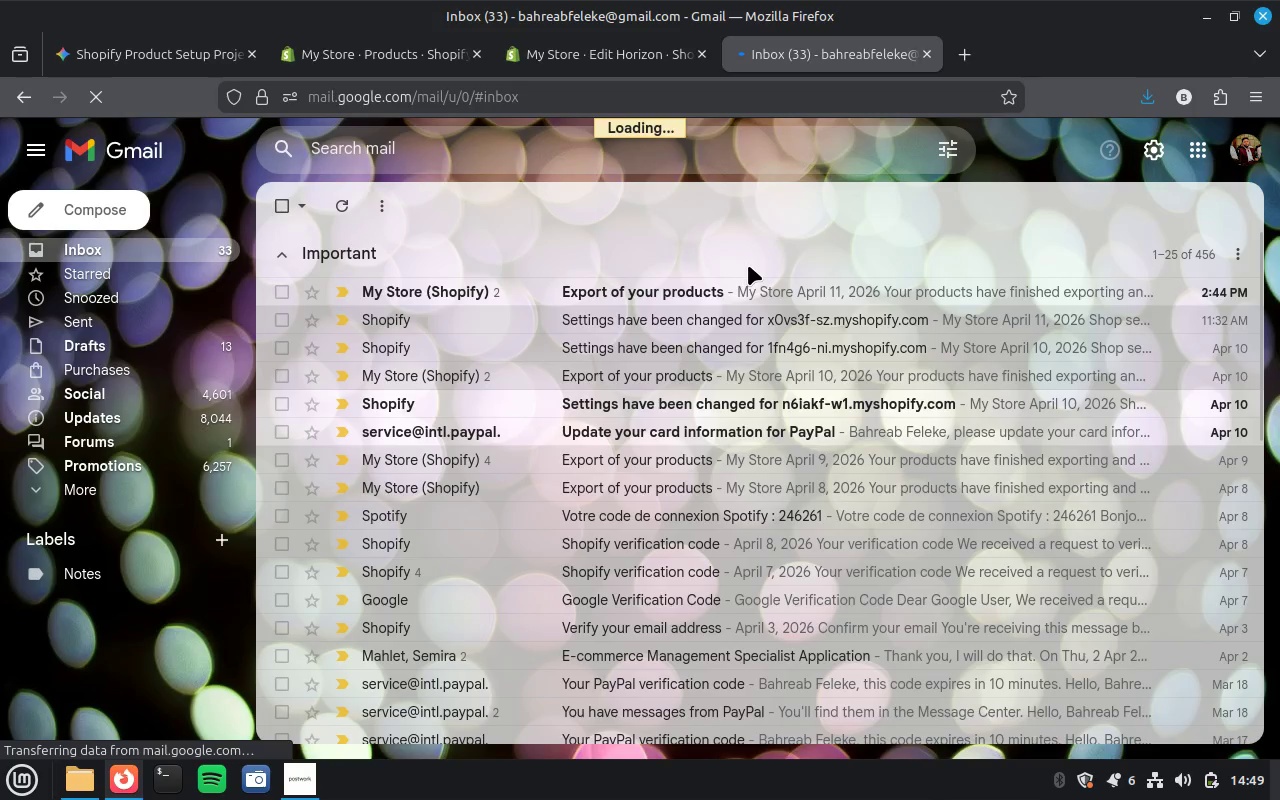 
left_click([708, 292])
 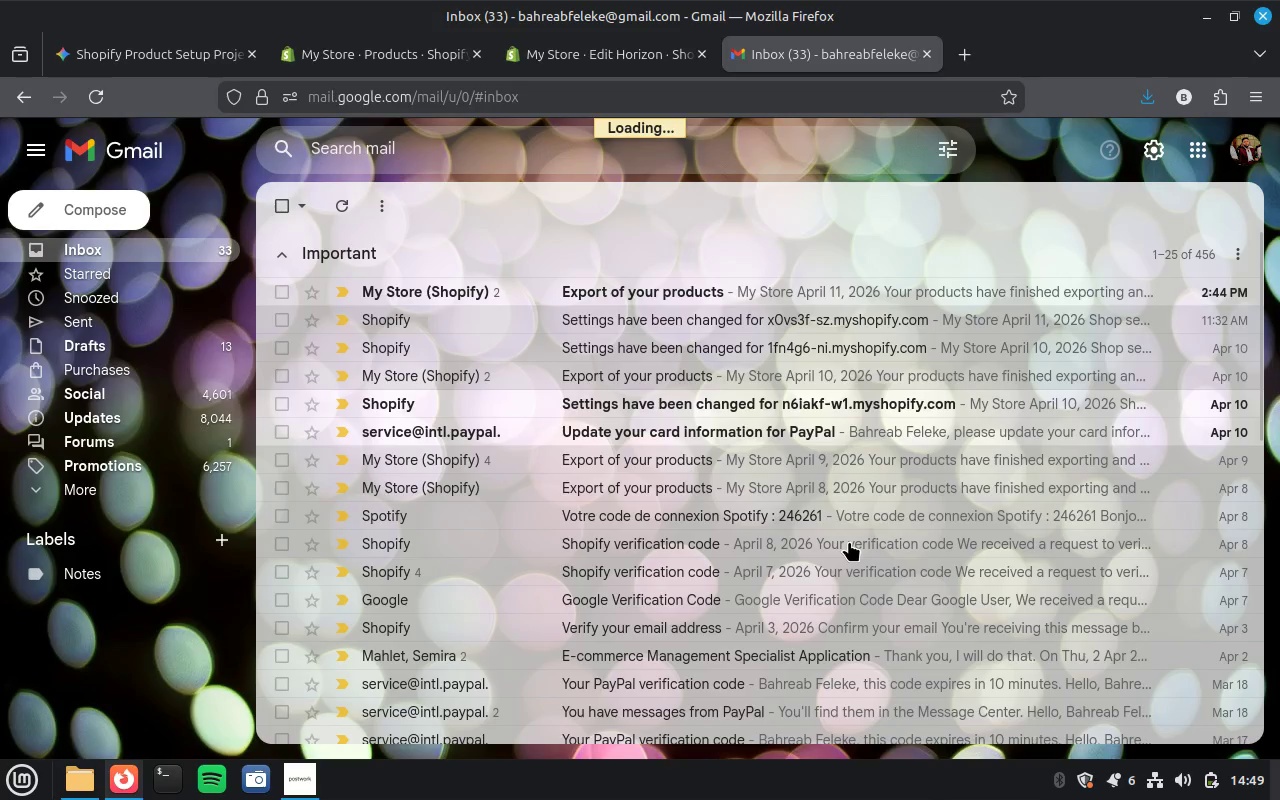 
wait(7.61)
 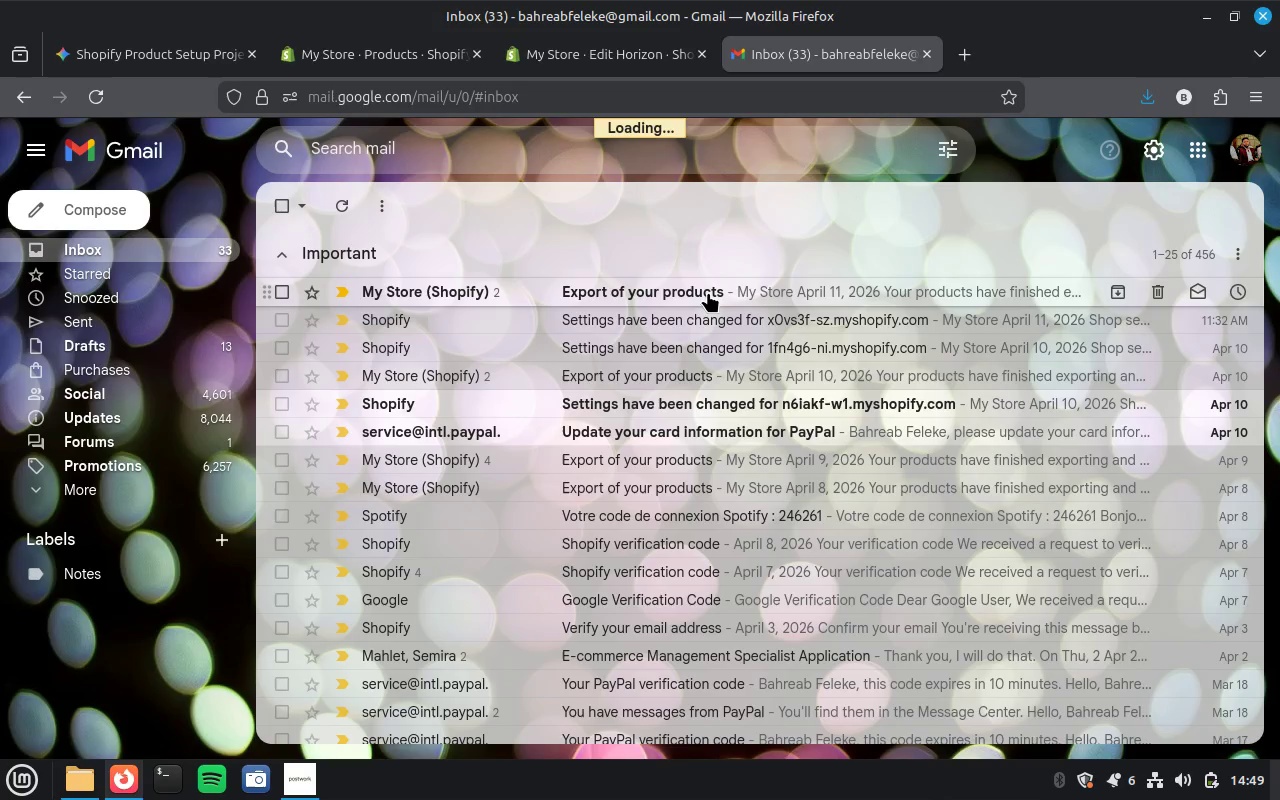 
left_click([592, 65])
 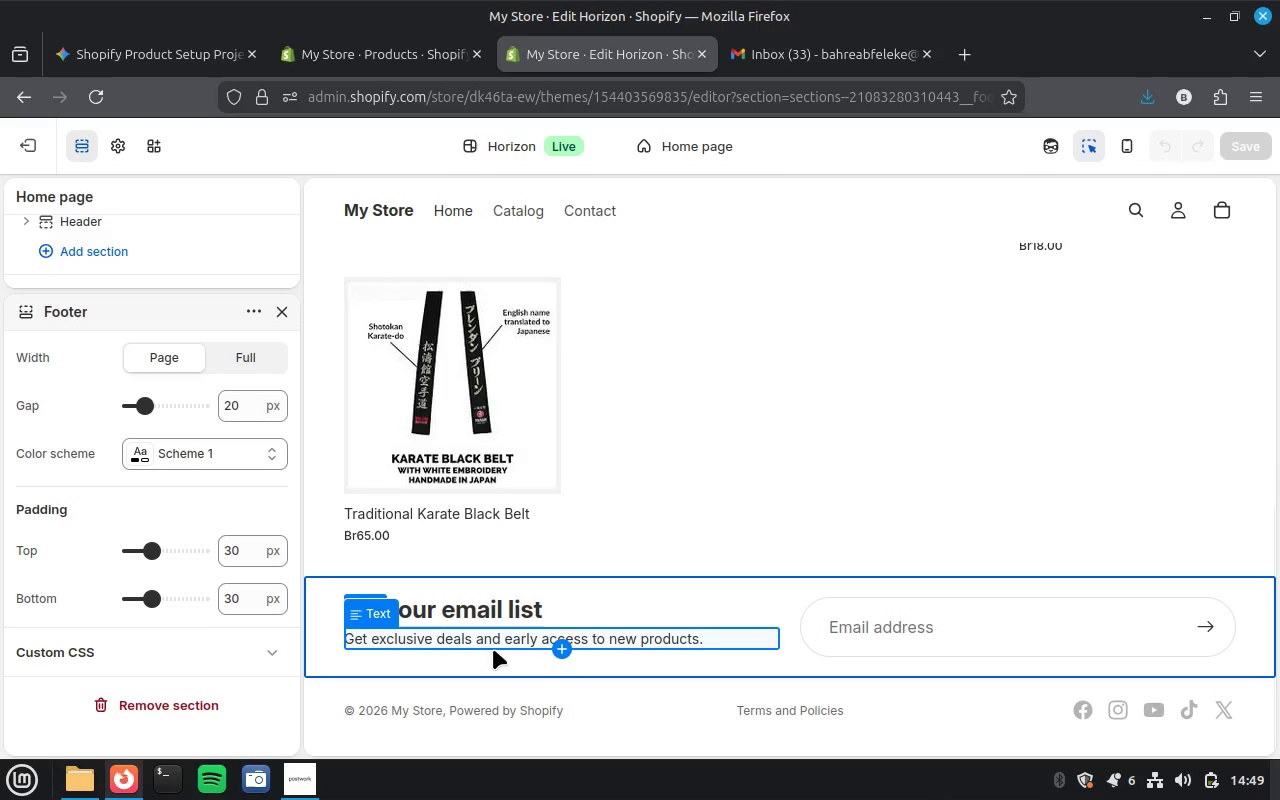 
left_click([488, 605])
 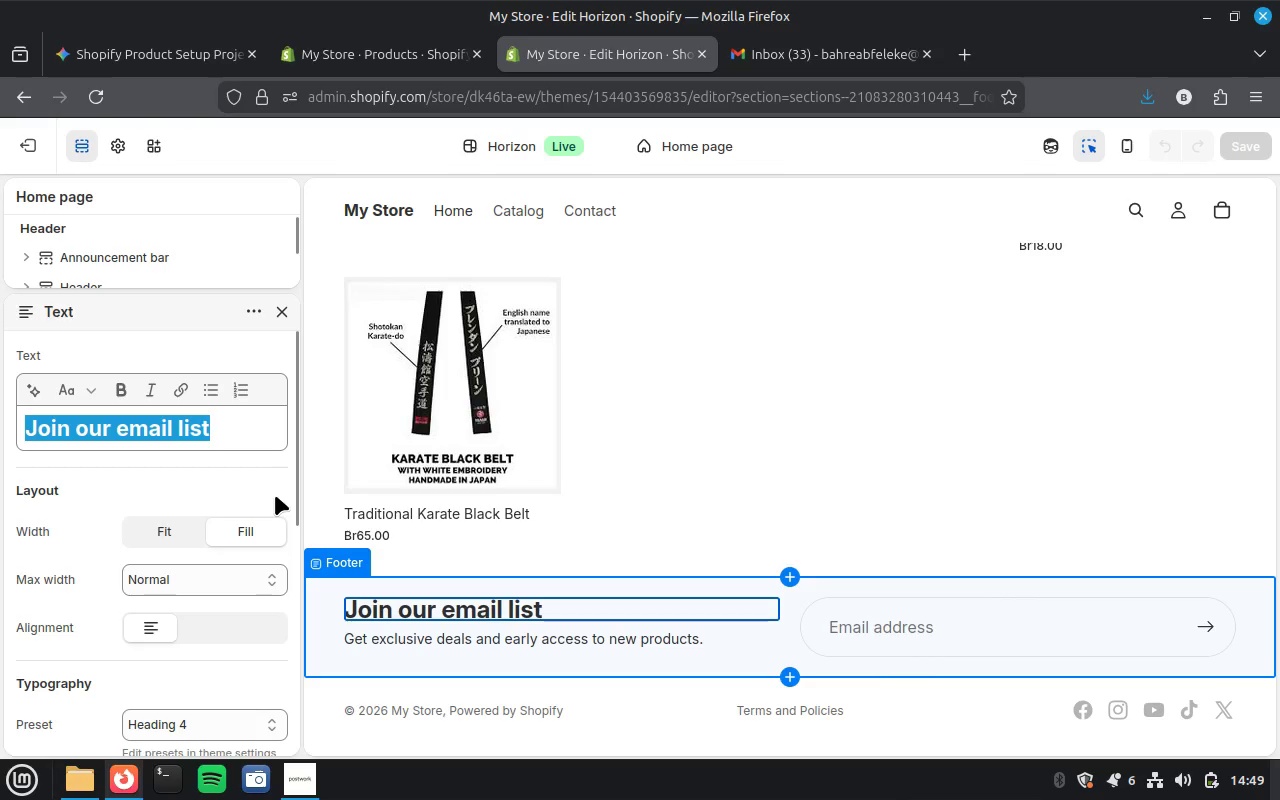 
wait(11.56)
 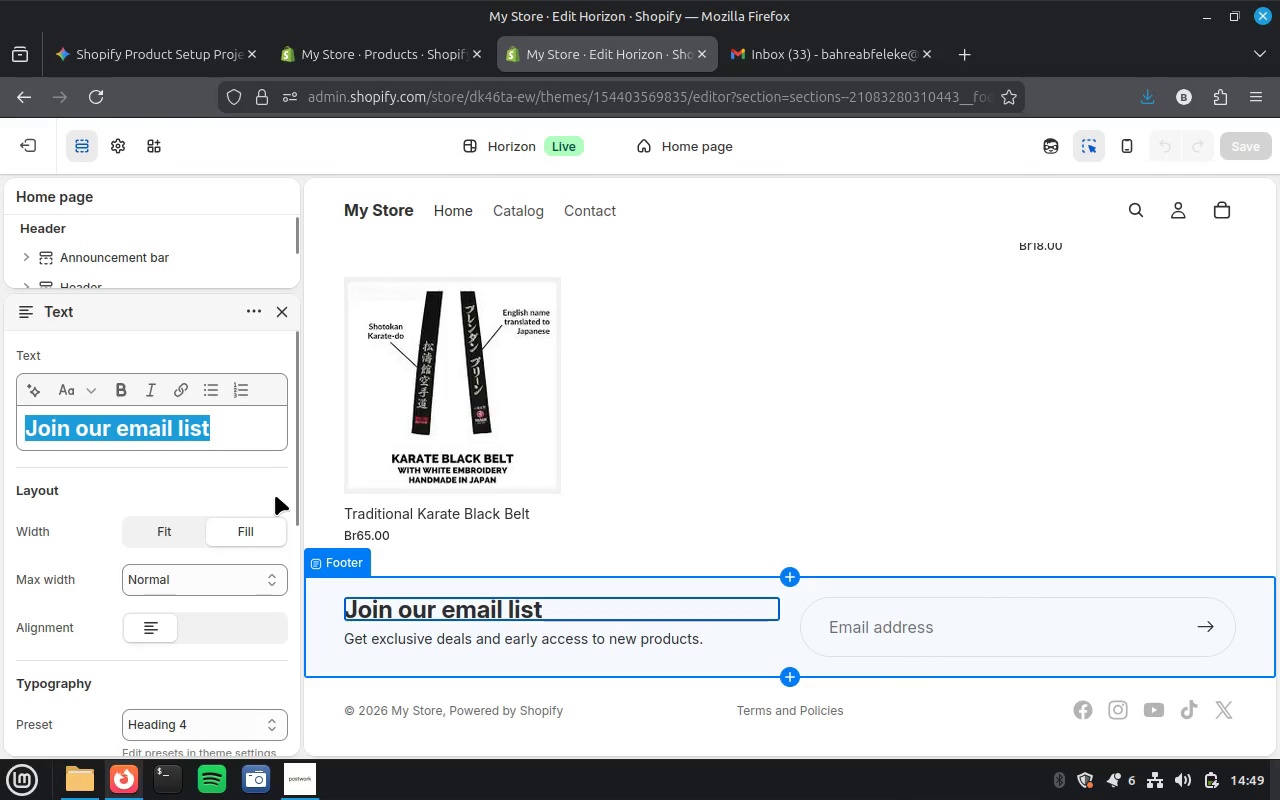 
hold_key(key=ShiftLeft, duration=1.06)
 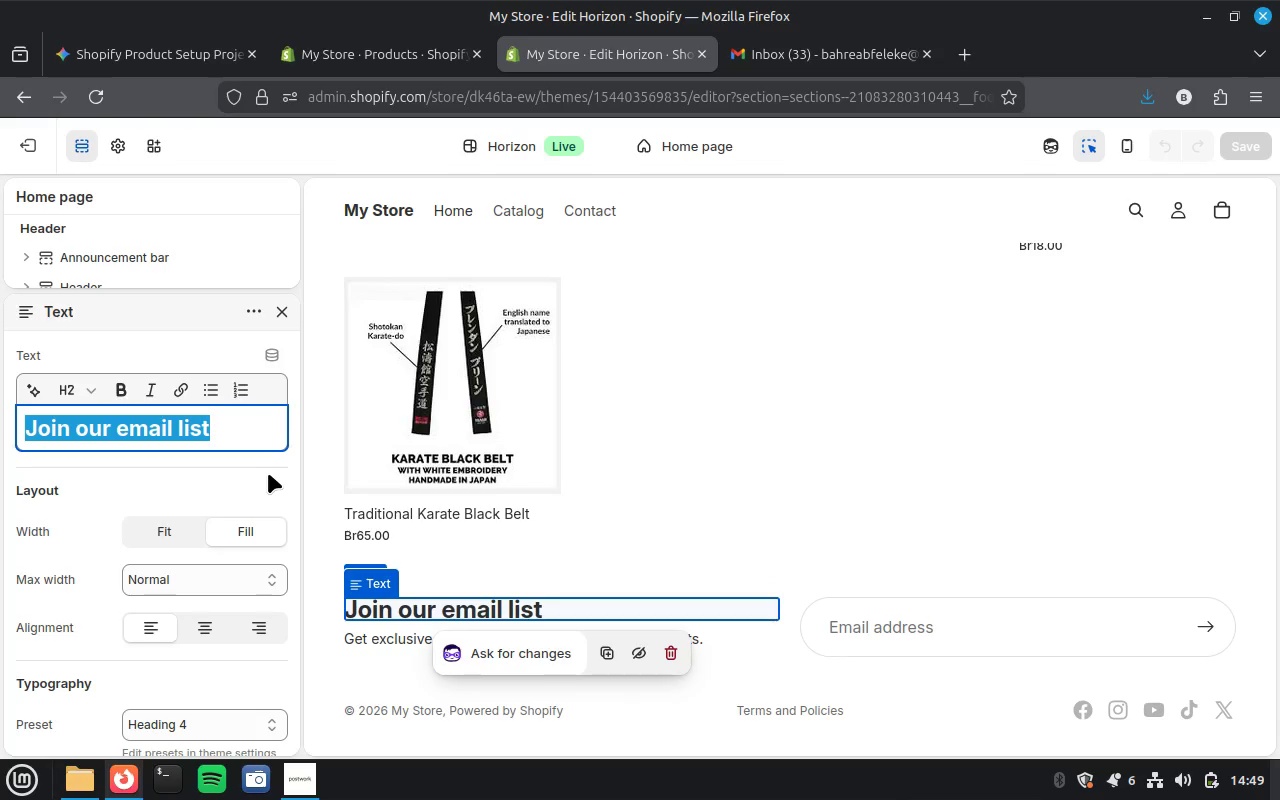 
type(Our Shope location)
 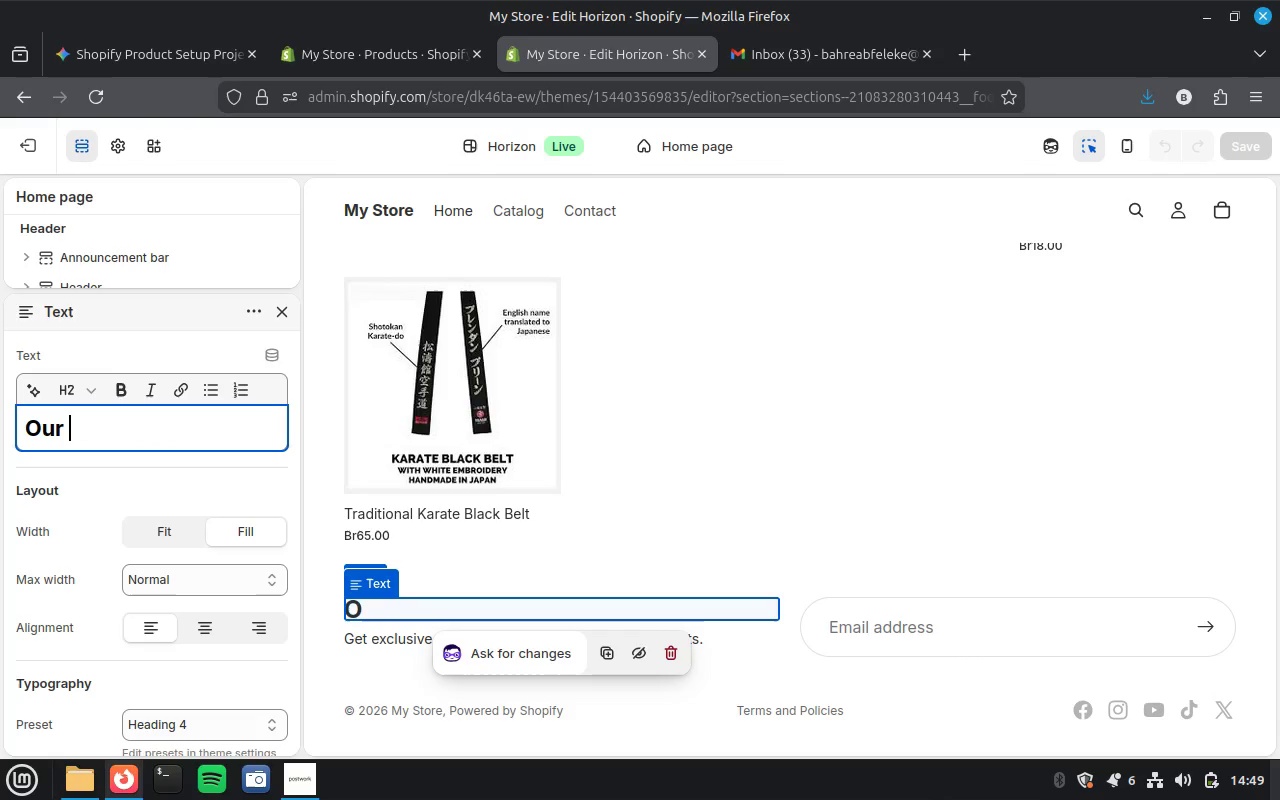 
wait(11.38)
 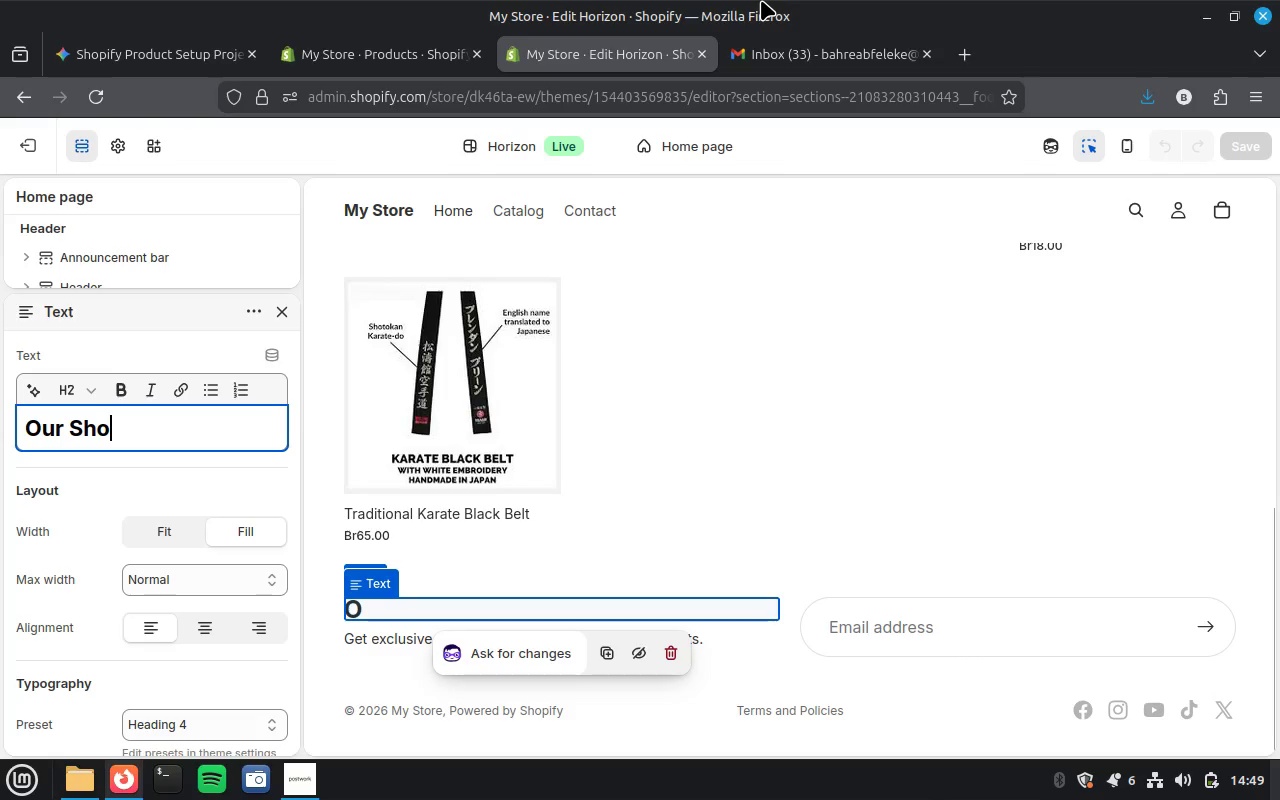 
left_click([427, 307])
 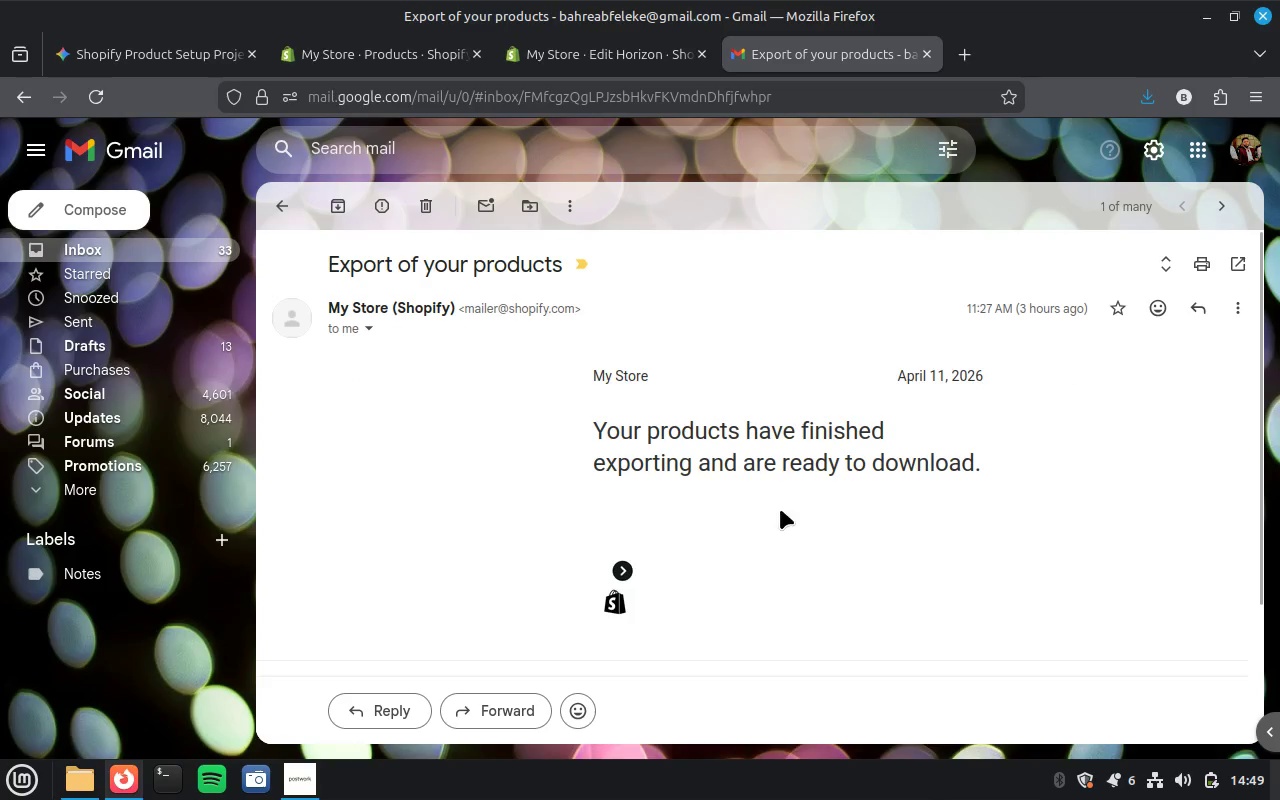 
scroll: coordinate [781, 512], scroll_direction: down, amount: 4.0
 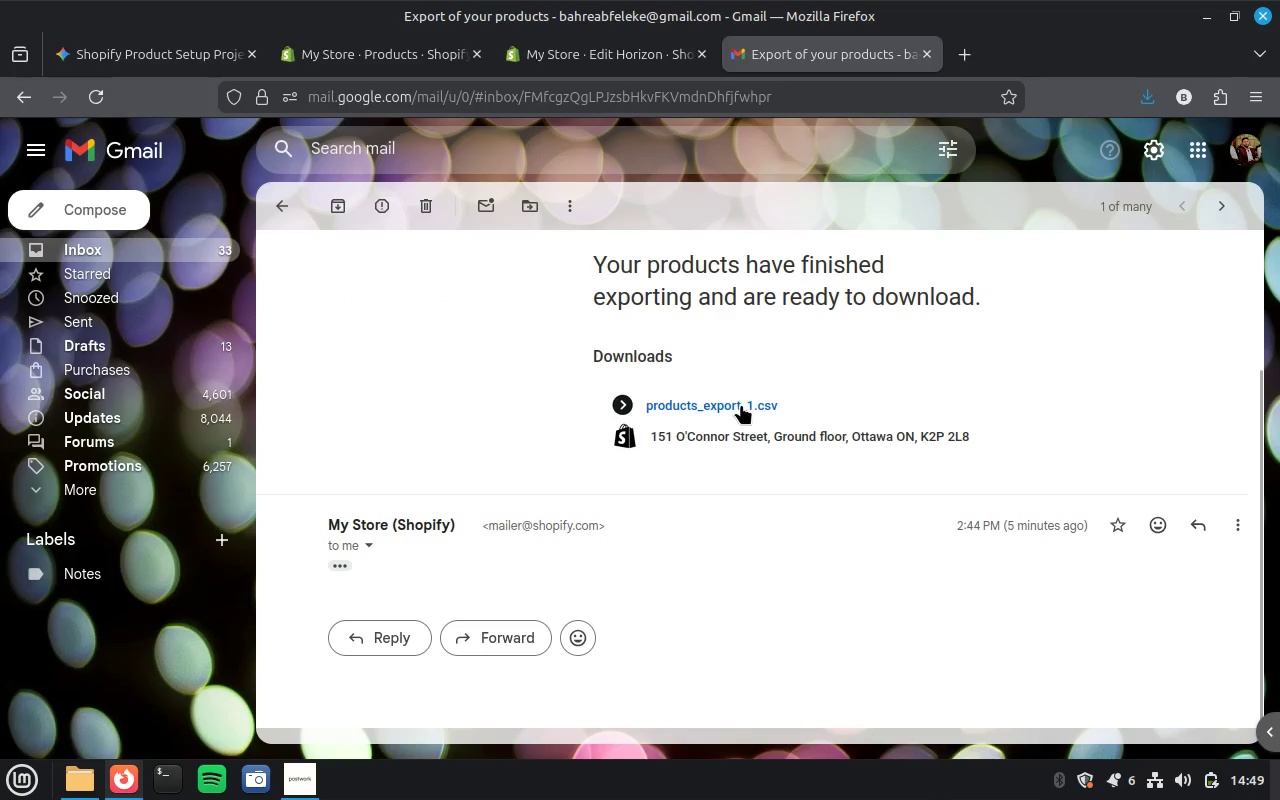 
left_click([741, 404])
 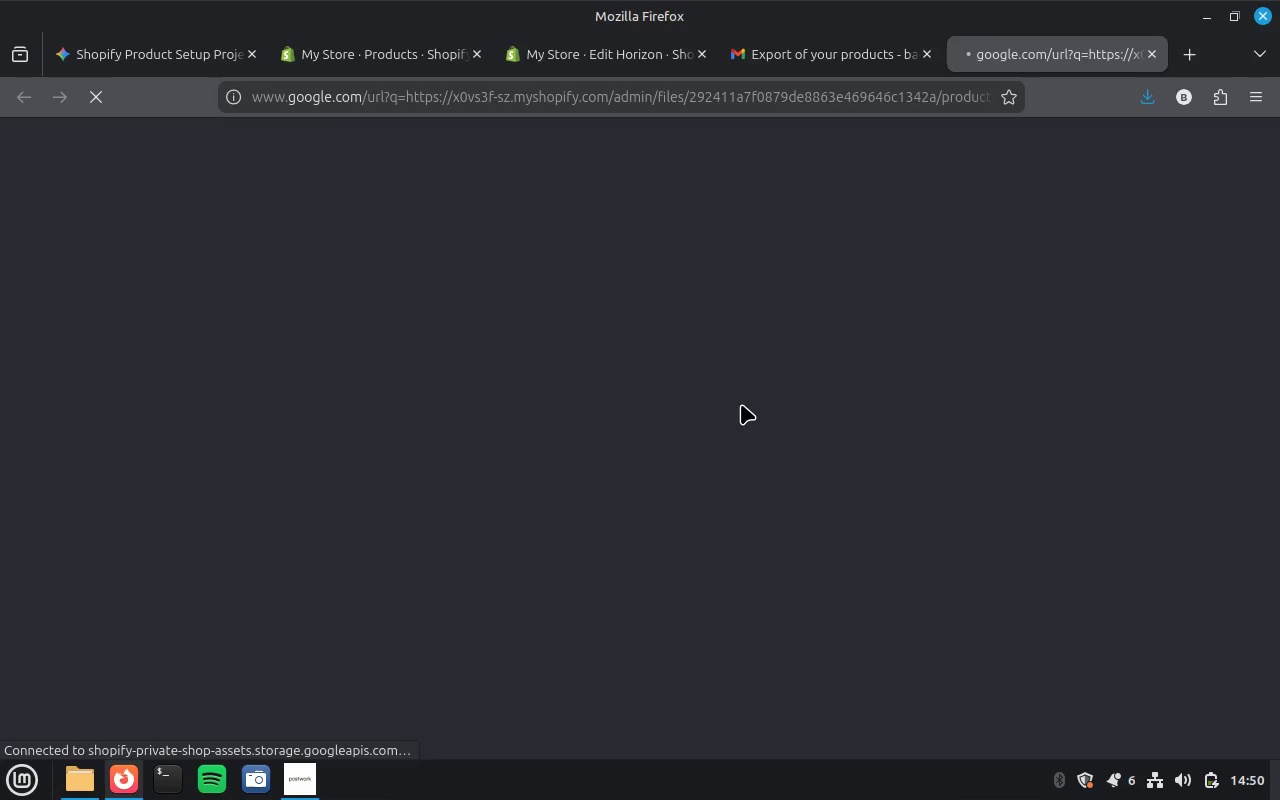 
wait(15.28)
 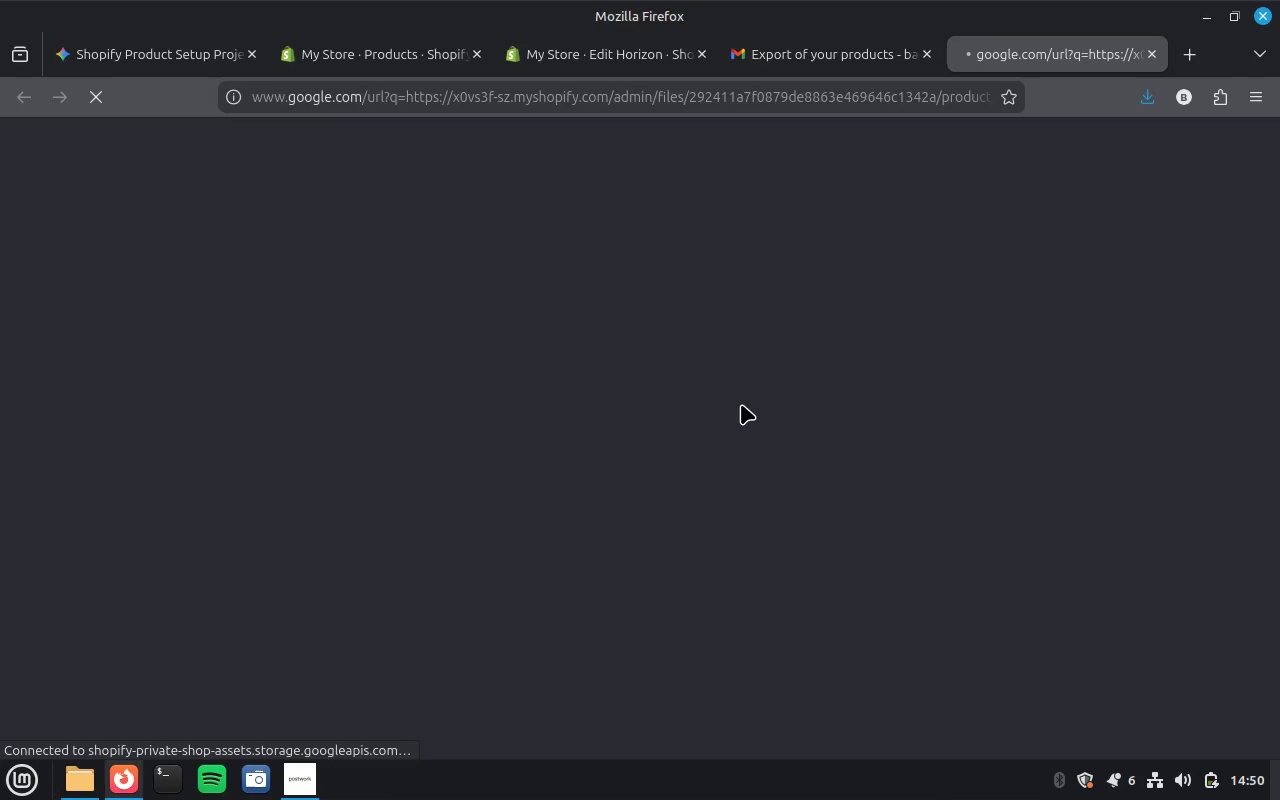 
left_click([621, 61])
 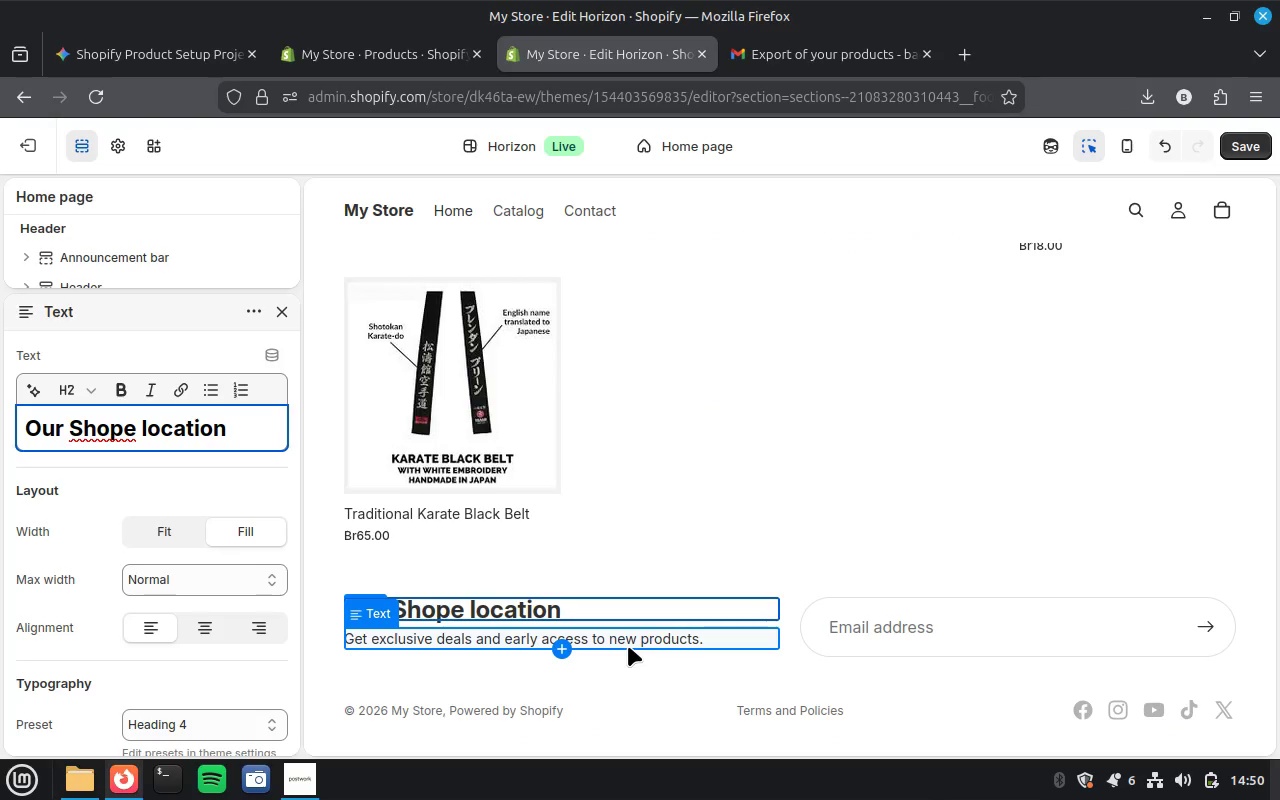 
left_click([647, 639])
 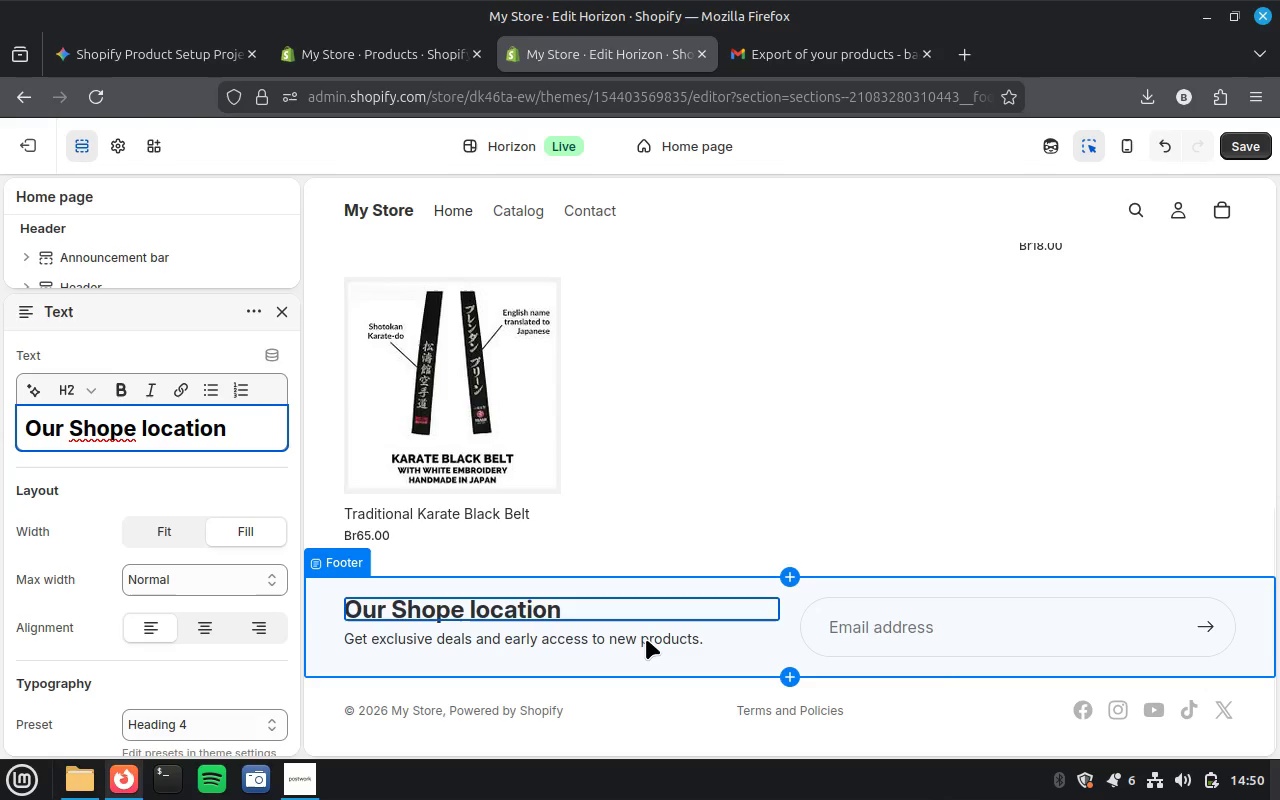 
wait(6.27)
 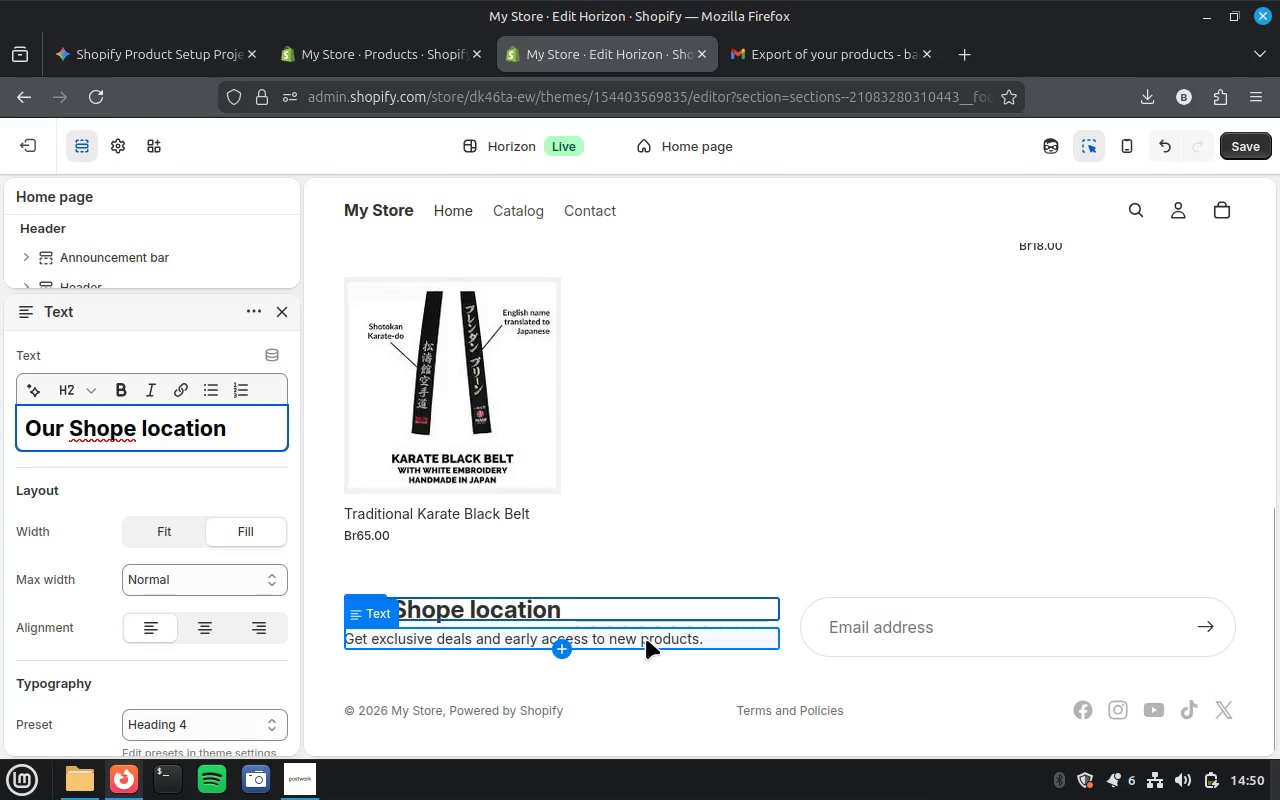 
double_click([646, 639])
 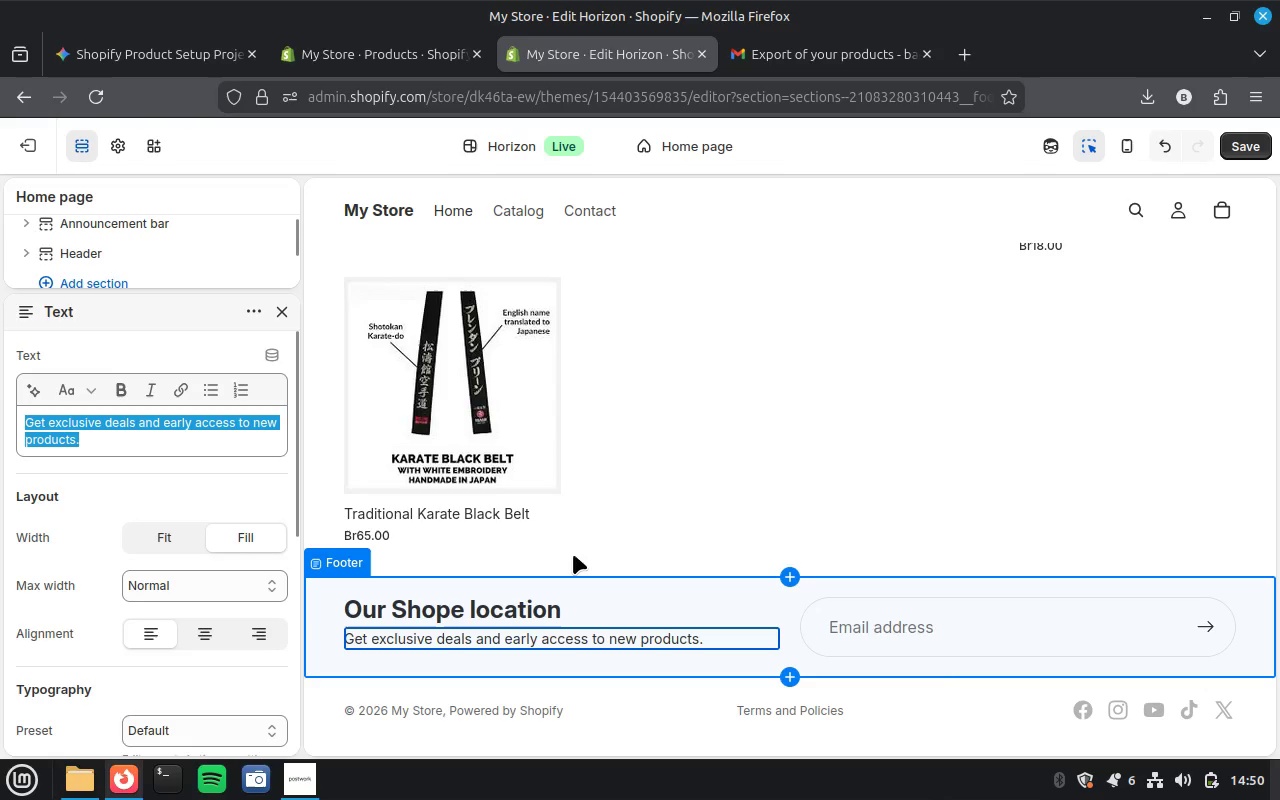 
type(Addis Ababa,Ethiopia)
 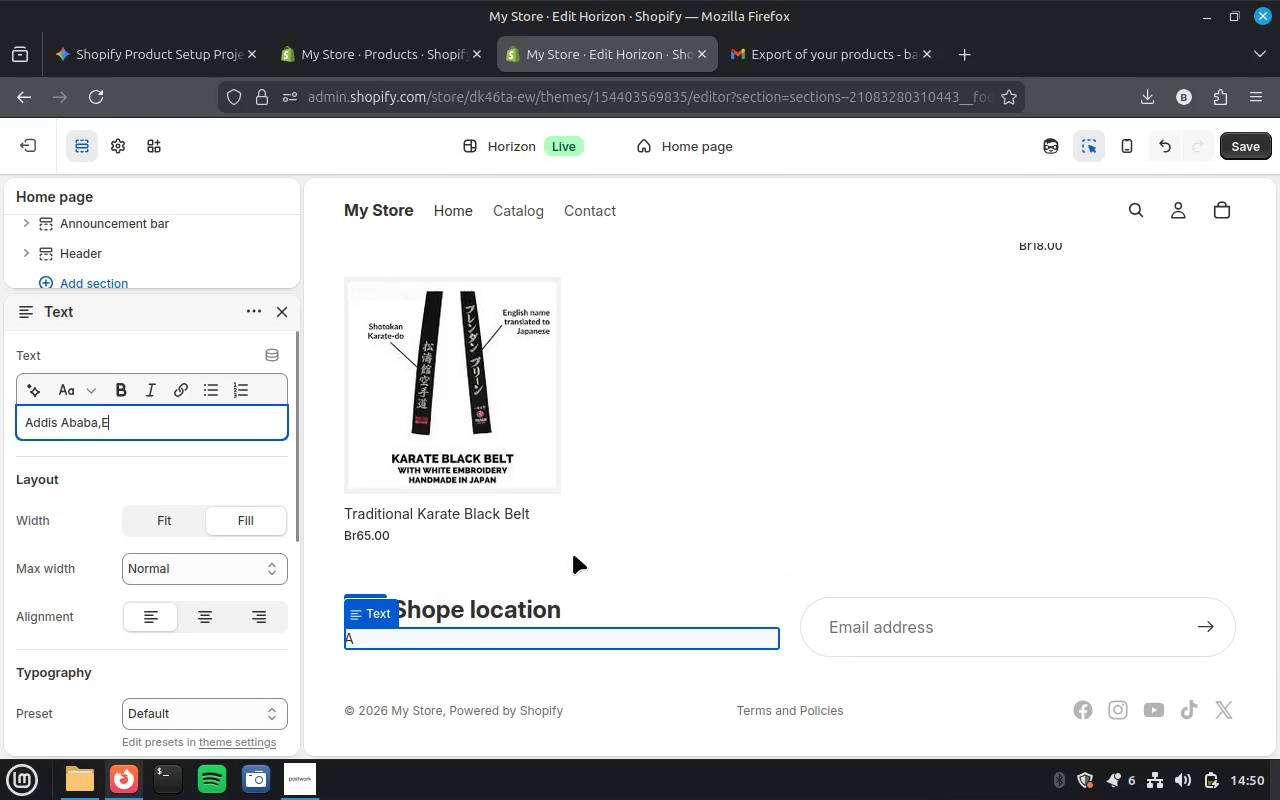 
wait(12.82)
 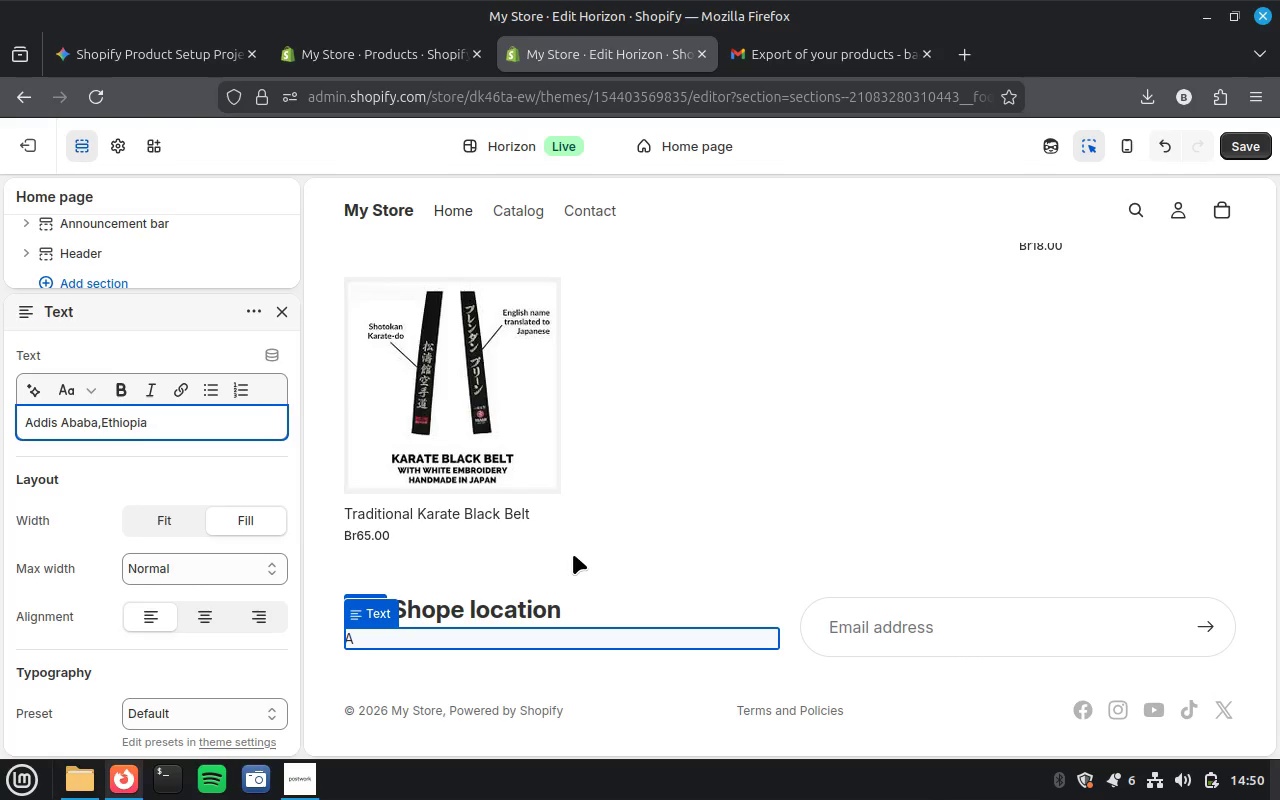 
key(Comma)
 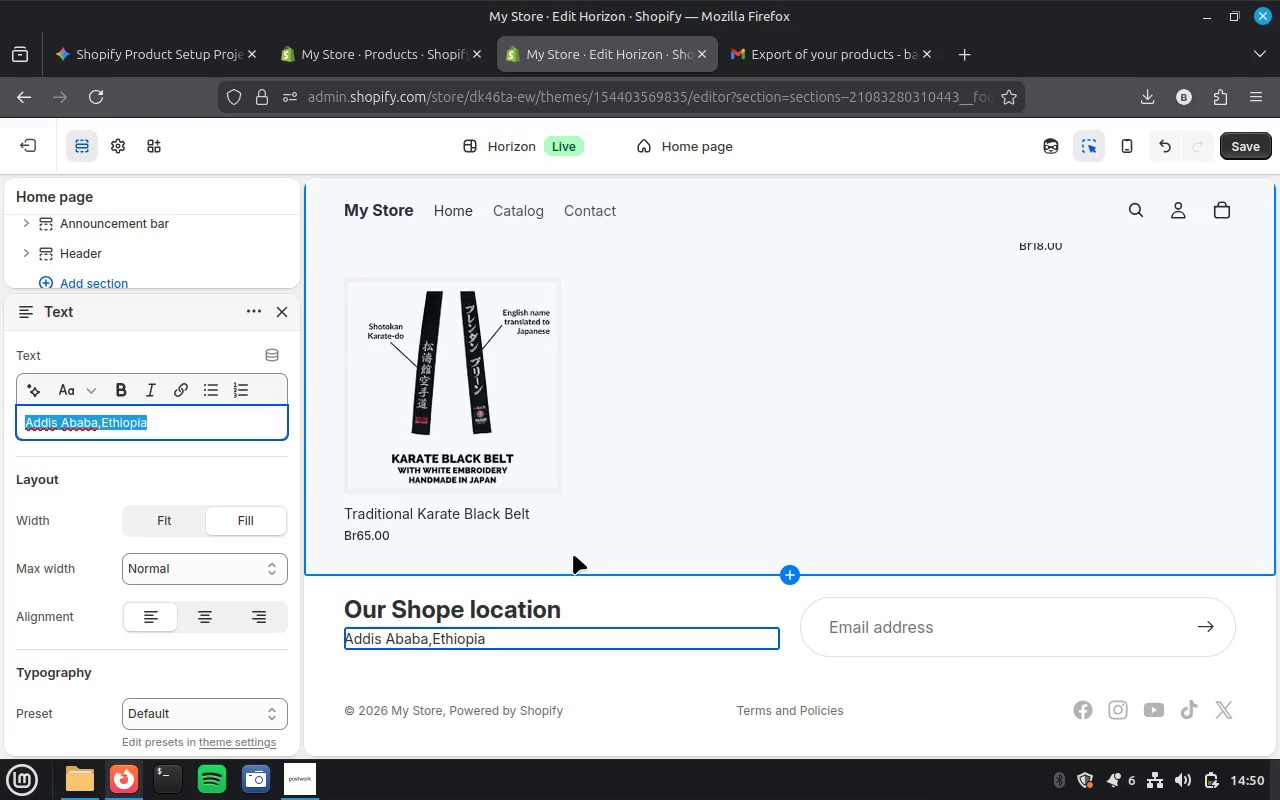 
key(Control+Z)
 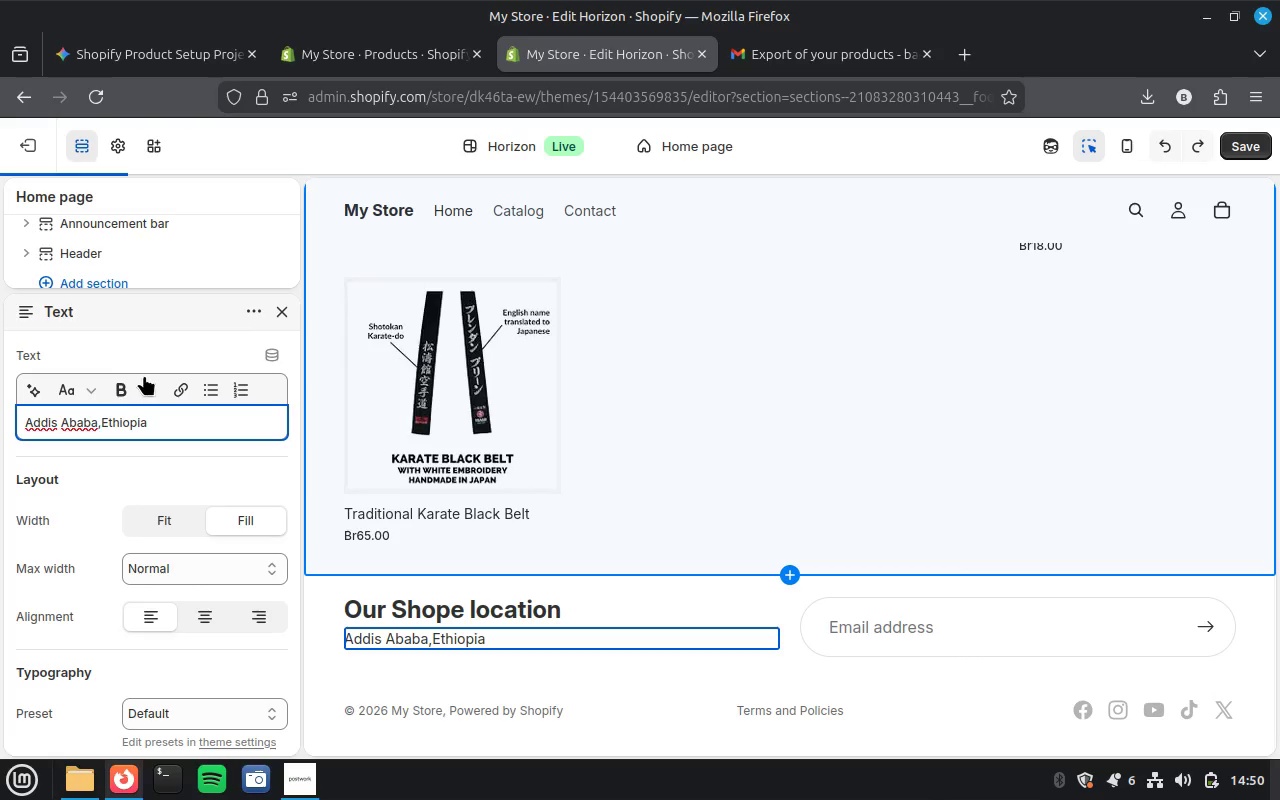 
left_click([182, 421])
 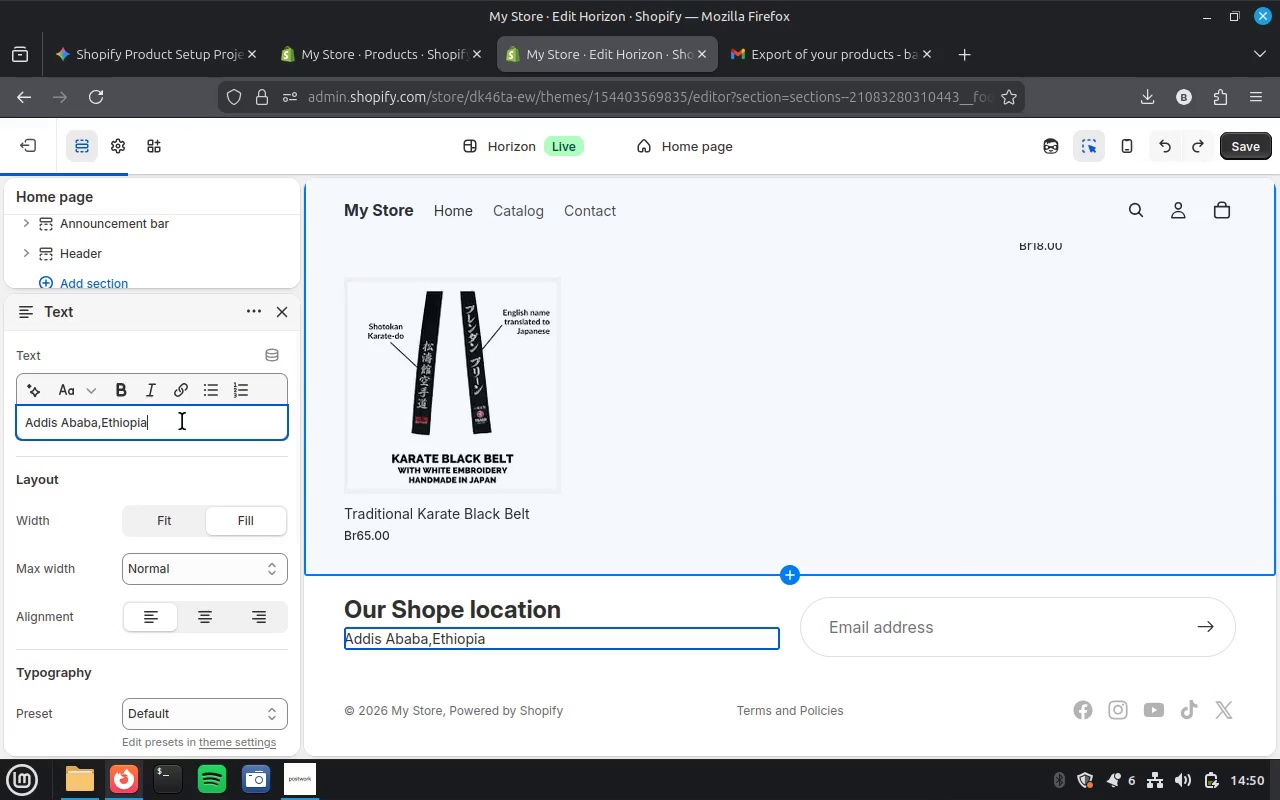 
key(Comma)
 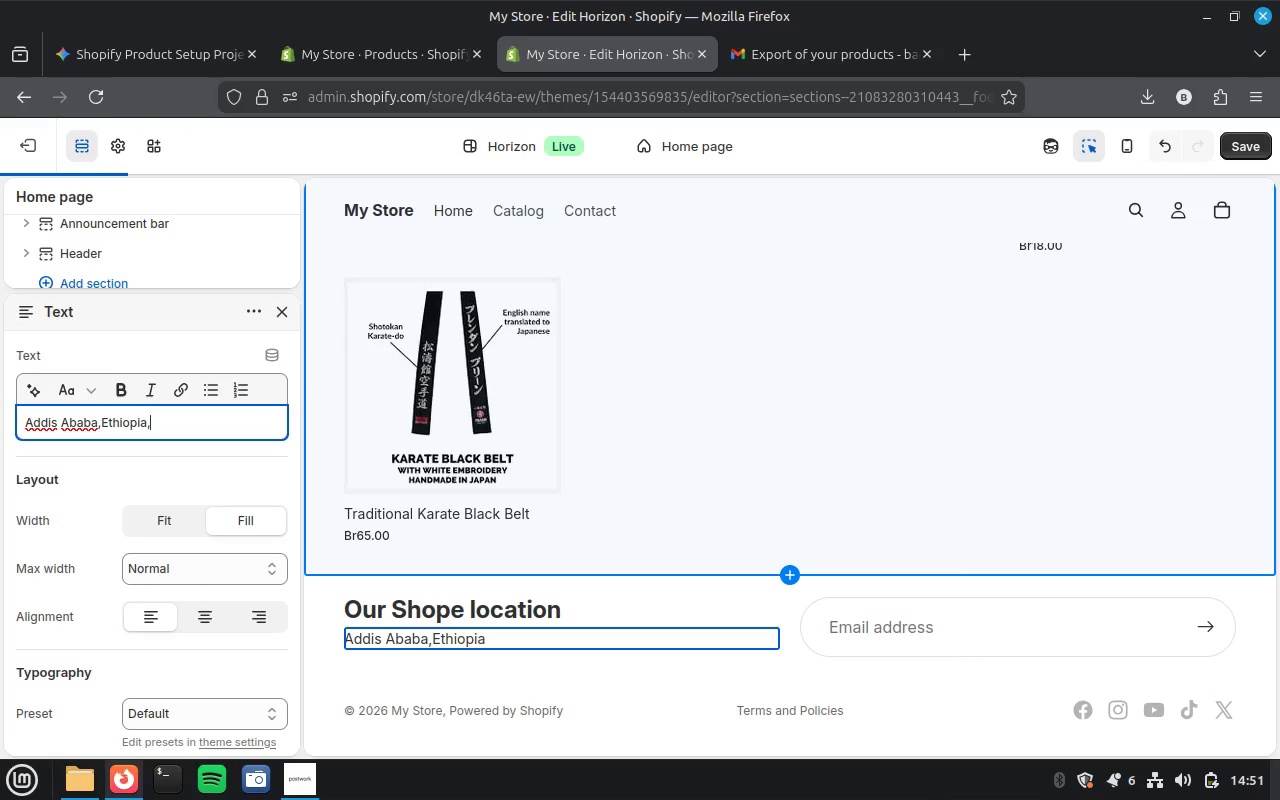 
wait(7.01)
 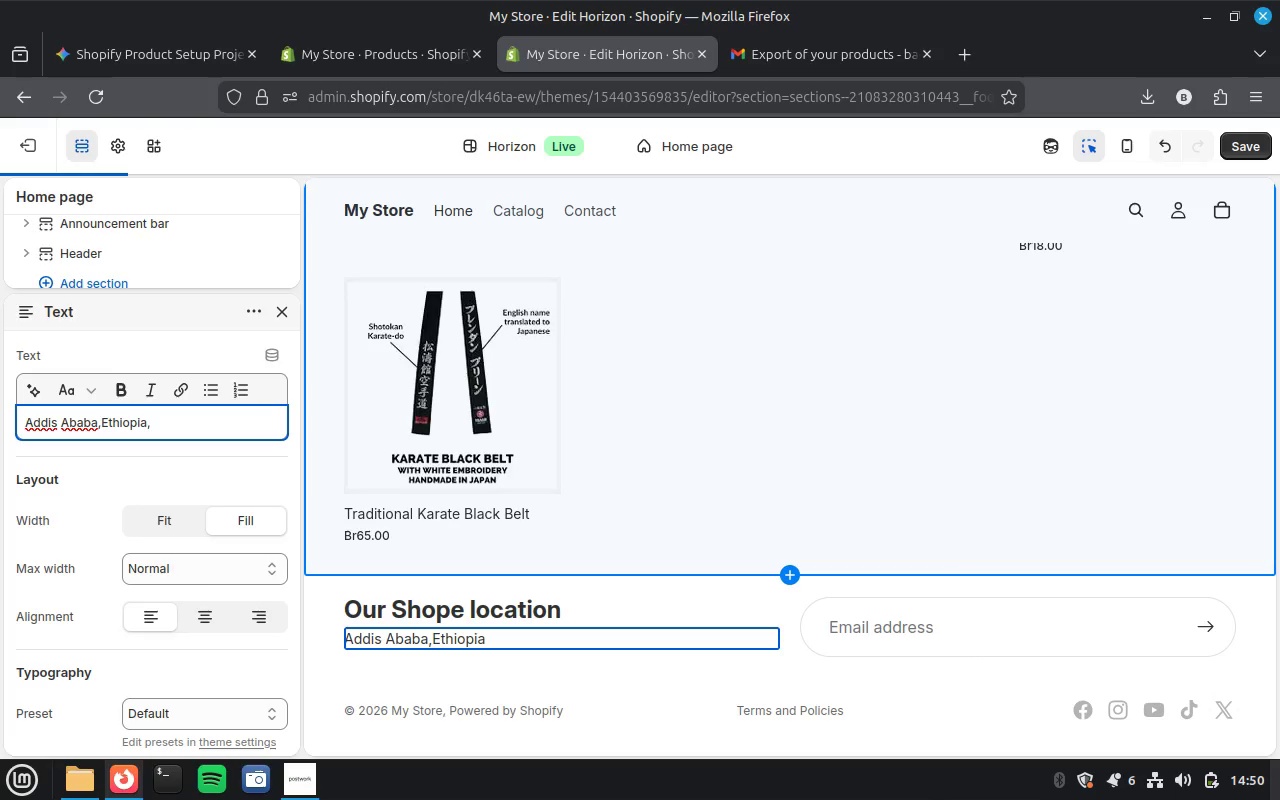 
type(jolly)
 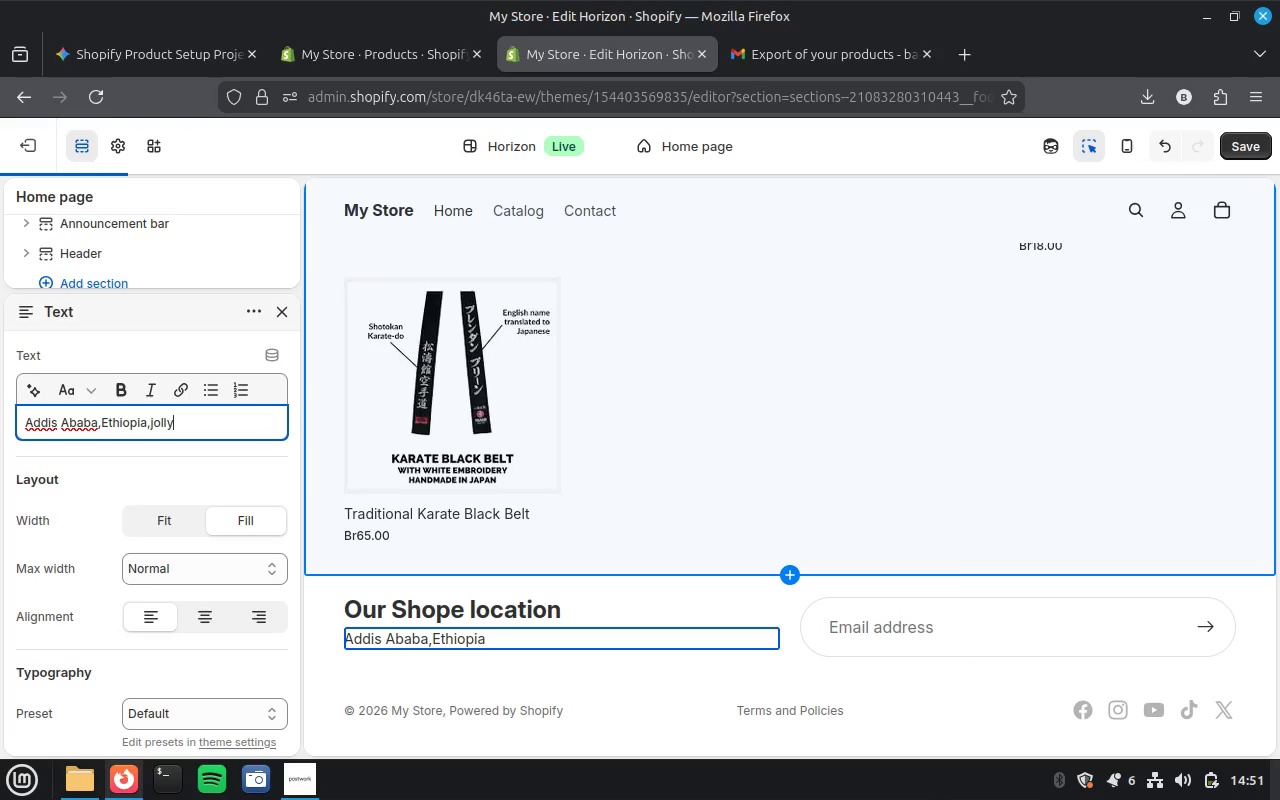 
type( st.)
 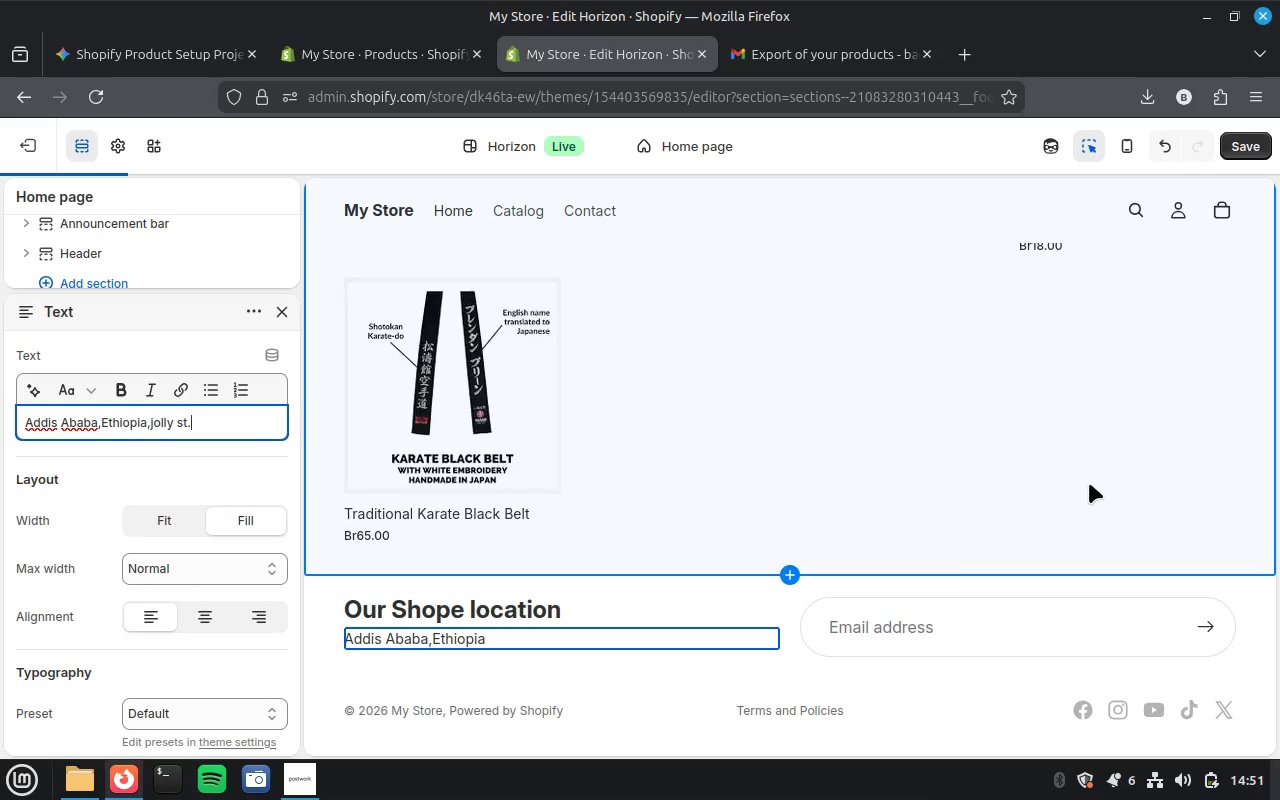 
wait(6.94)
 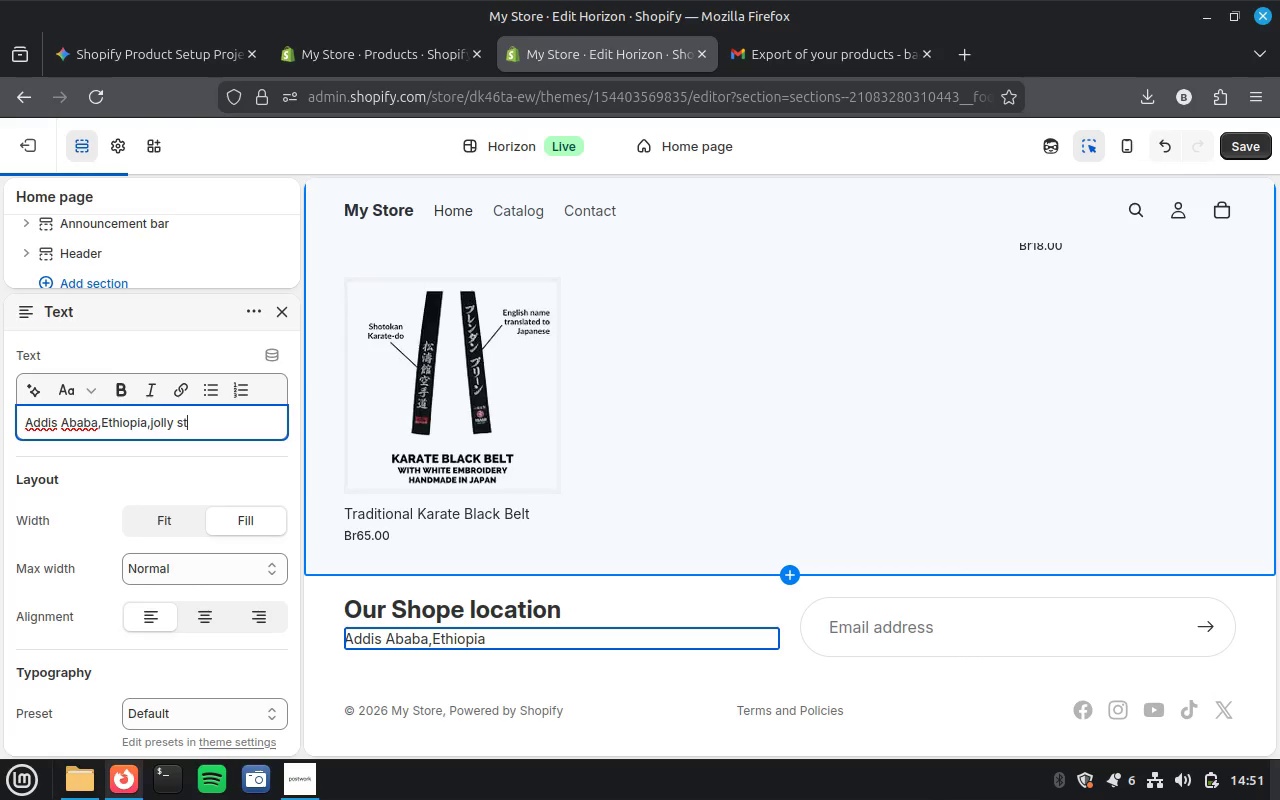 
scroll: coordinate [876, 392], scroll_direction: up, amount: 5.0
 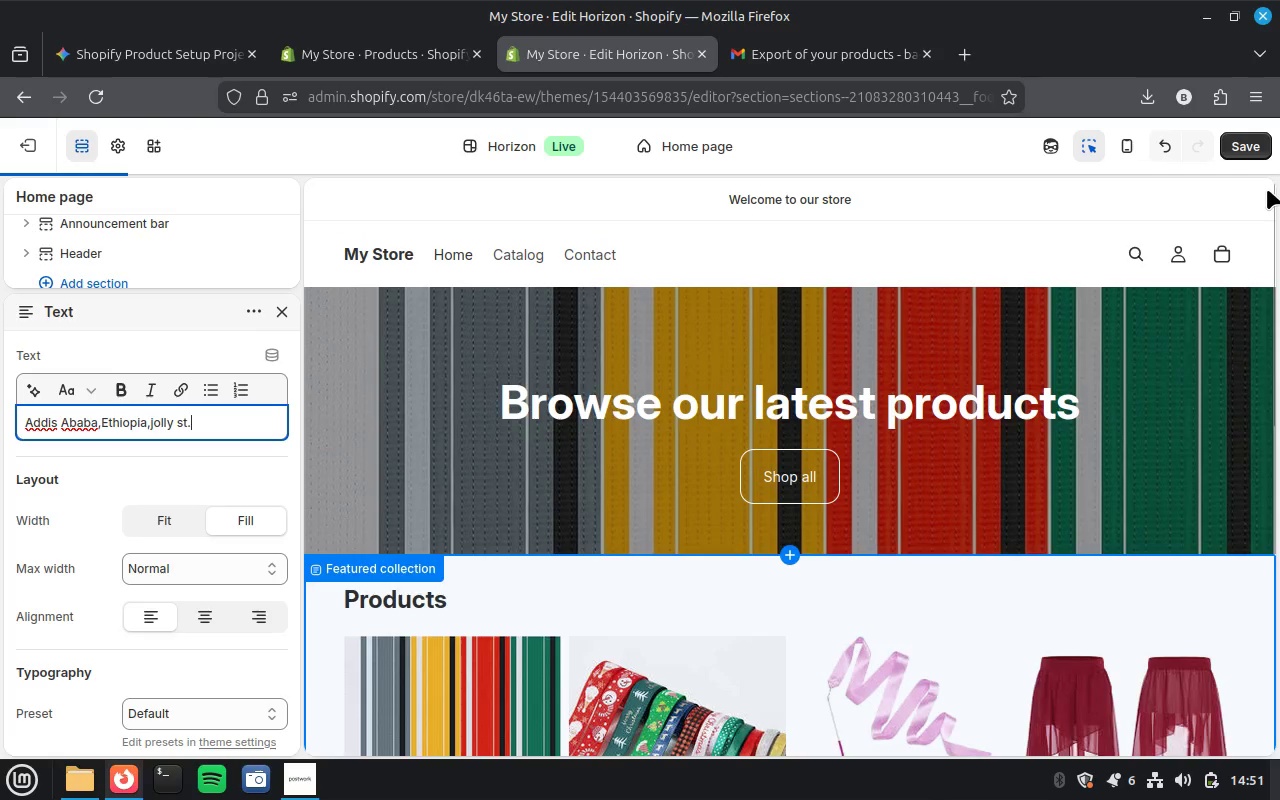 
left_click([1241, 137])
 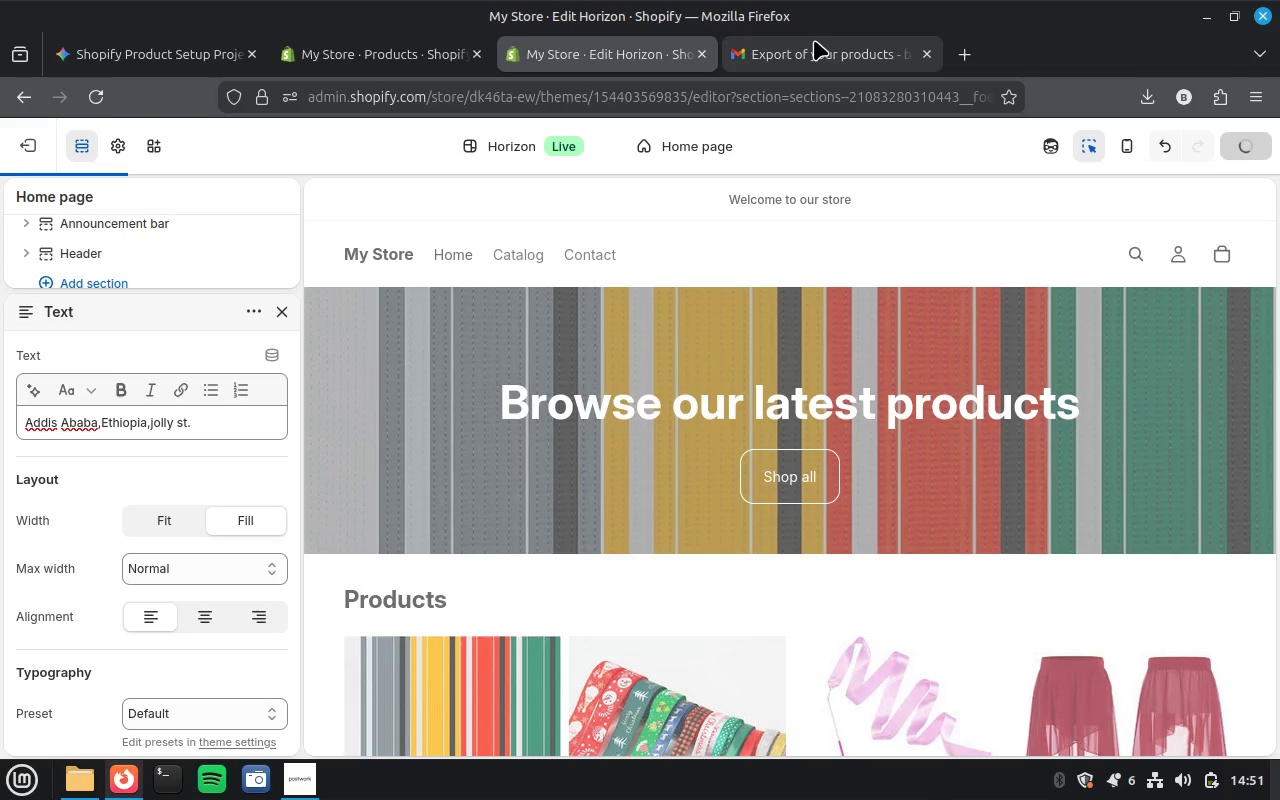 
wait(6.82)
 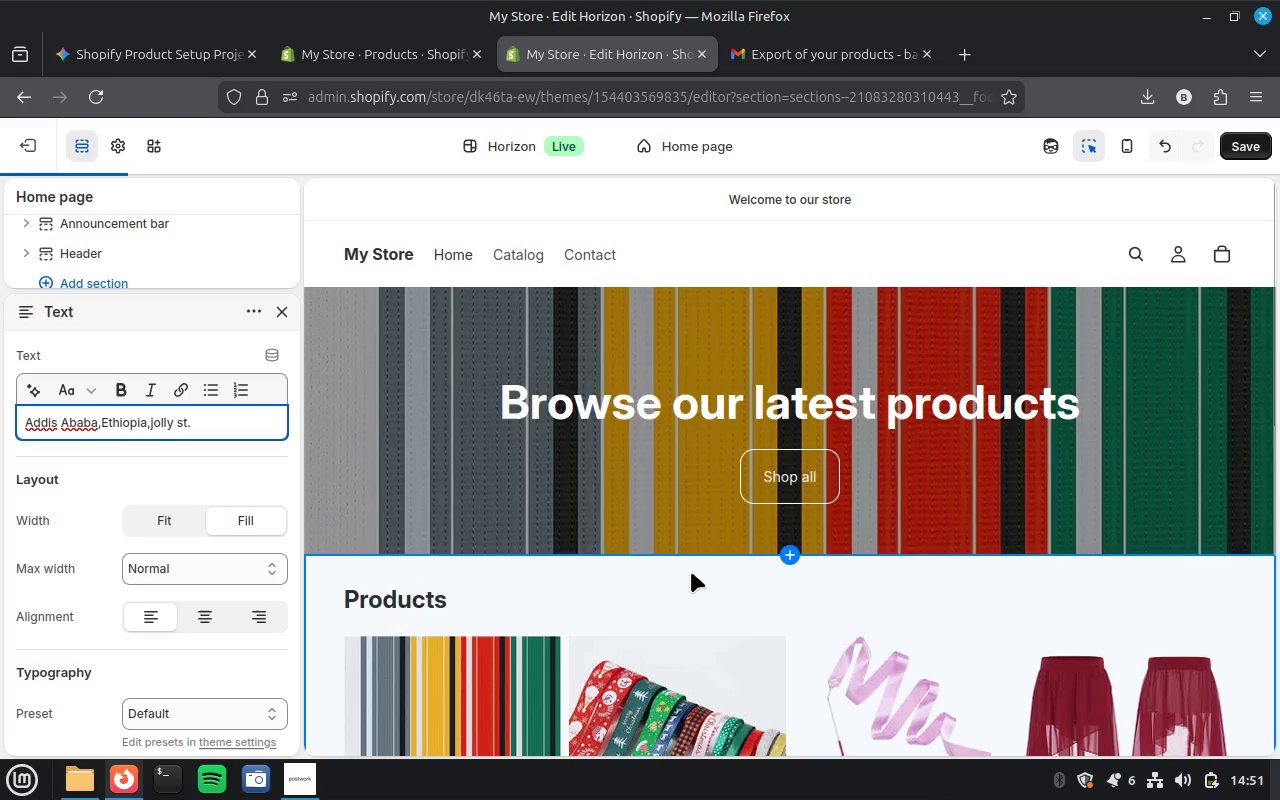 
left_click([306, 786])